 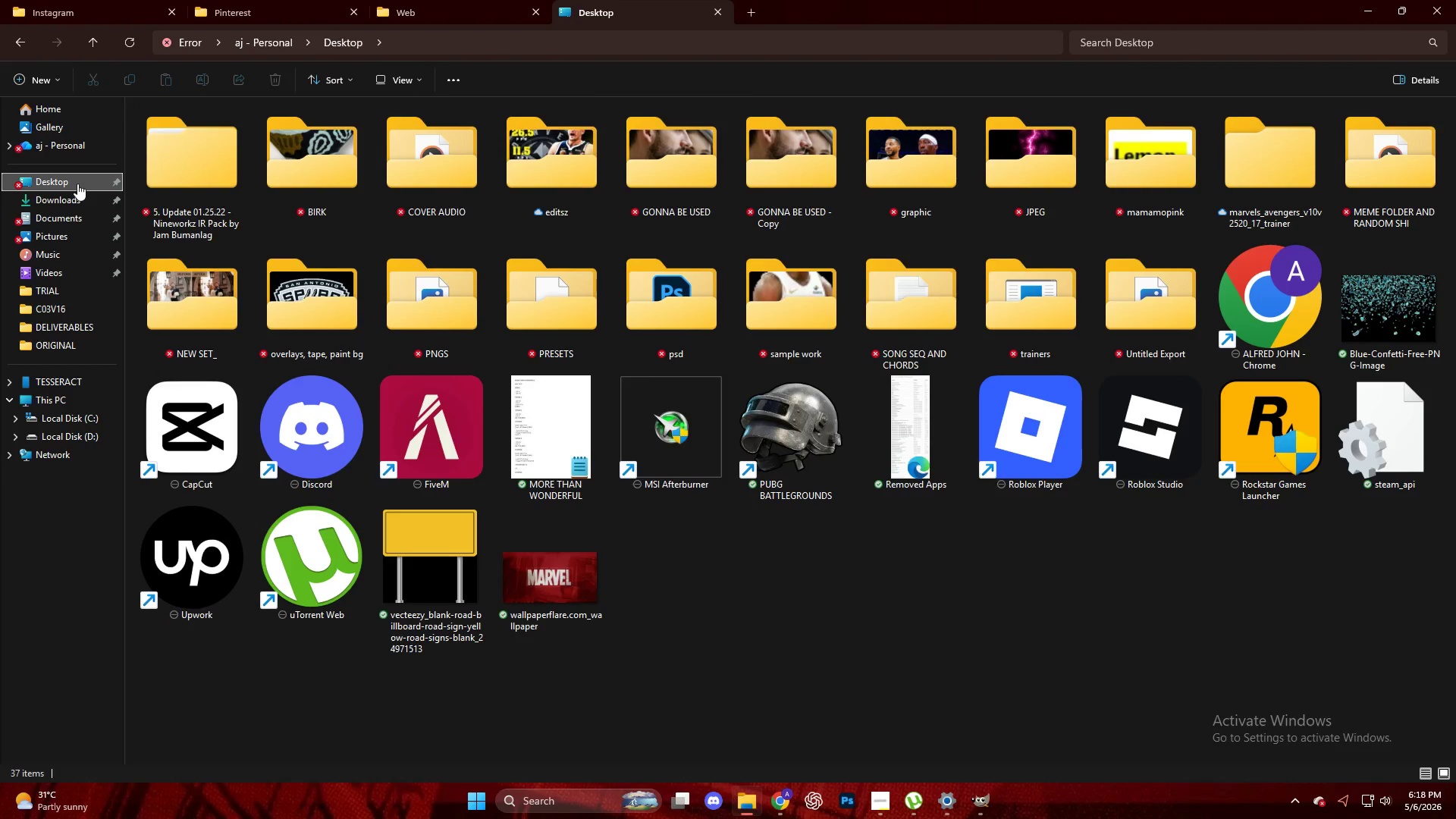 
left_click([64, 203])
 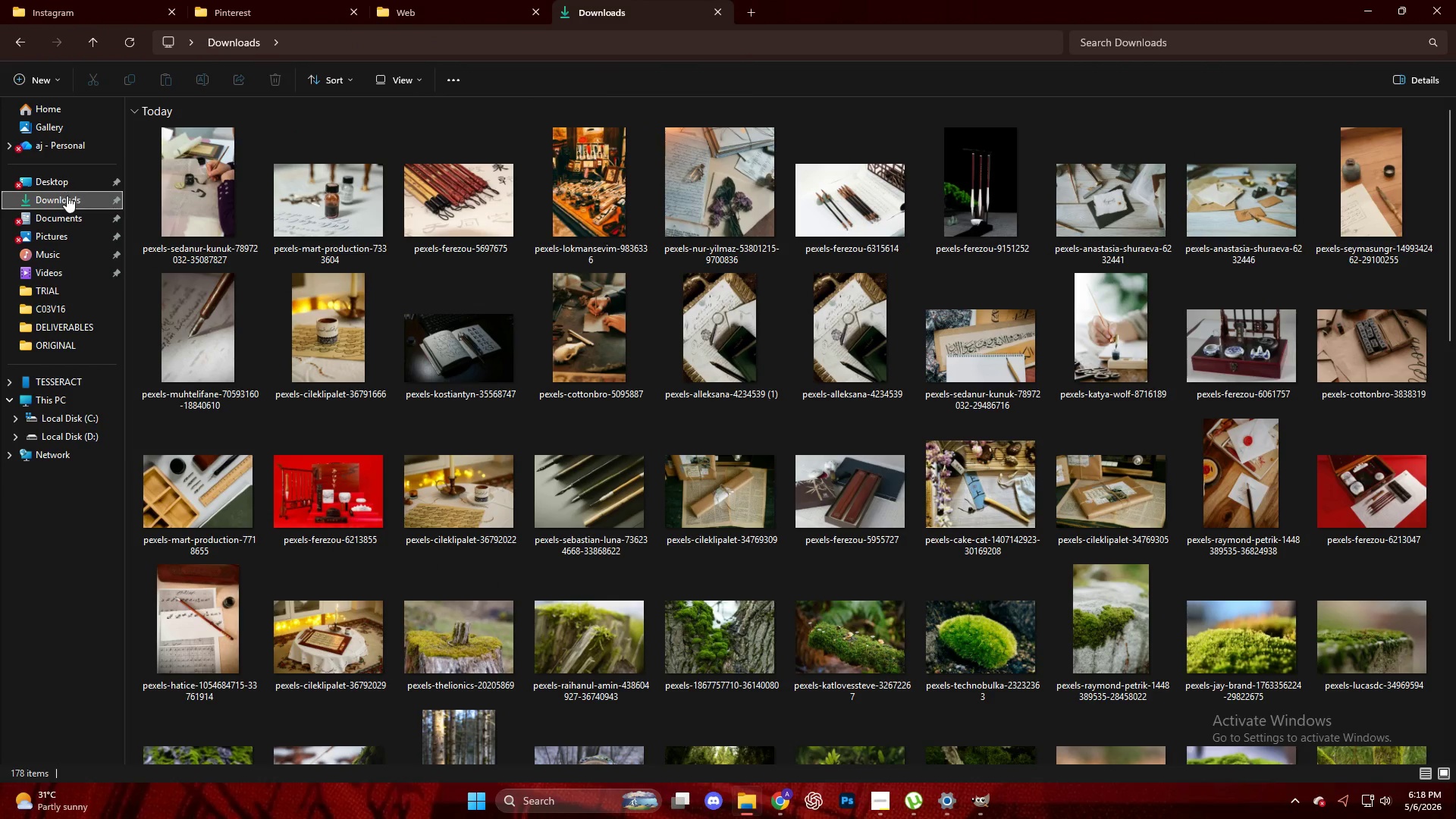 
left_click([24, 38])
 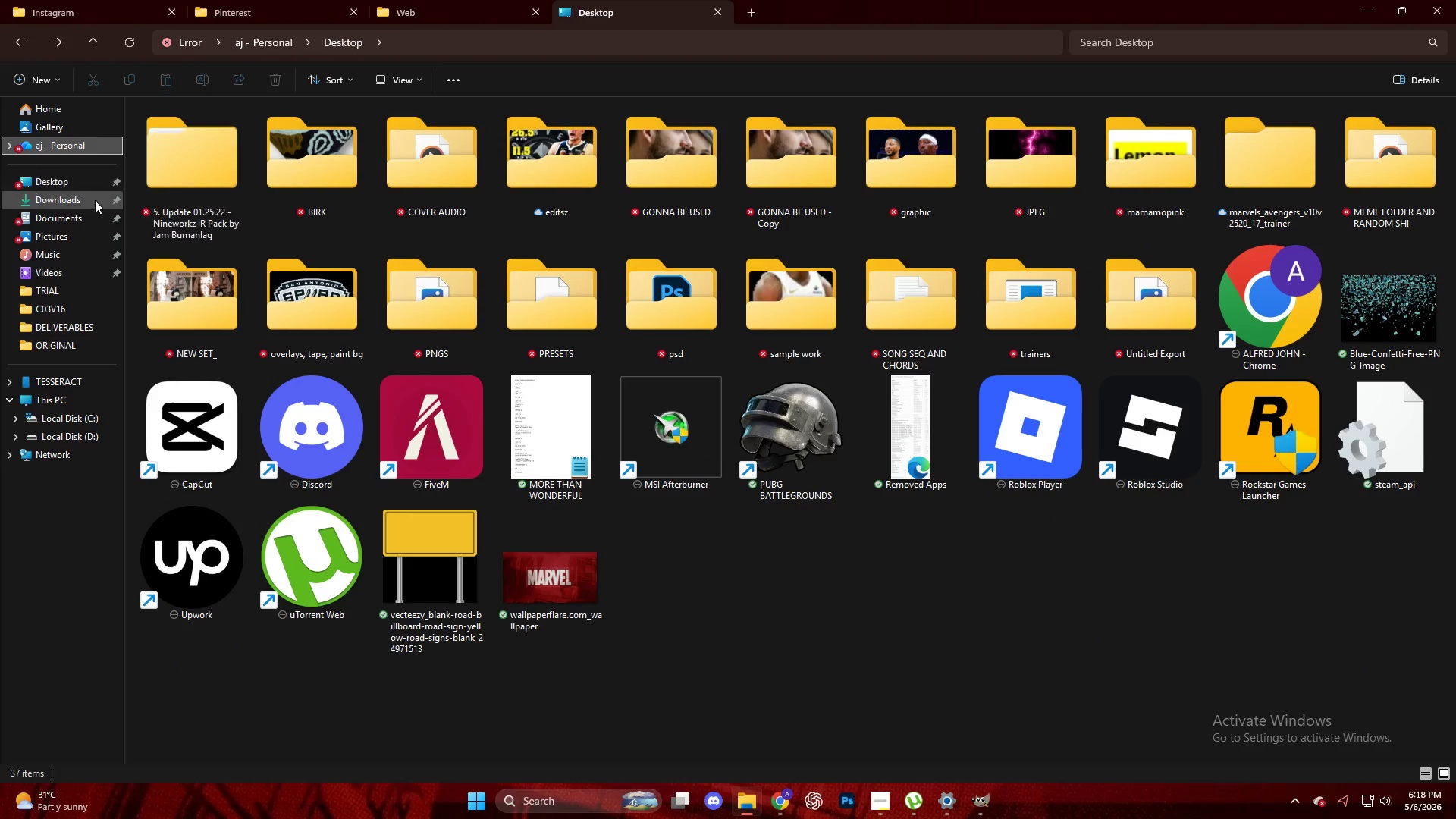 
scroll: coordinate [648, 400], scroll_direction: down, amount: 14.0
 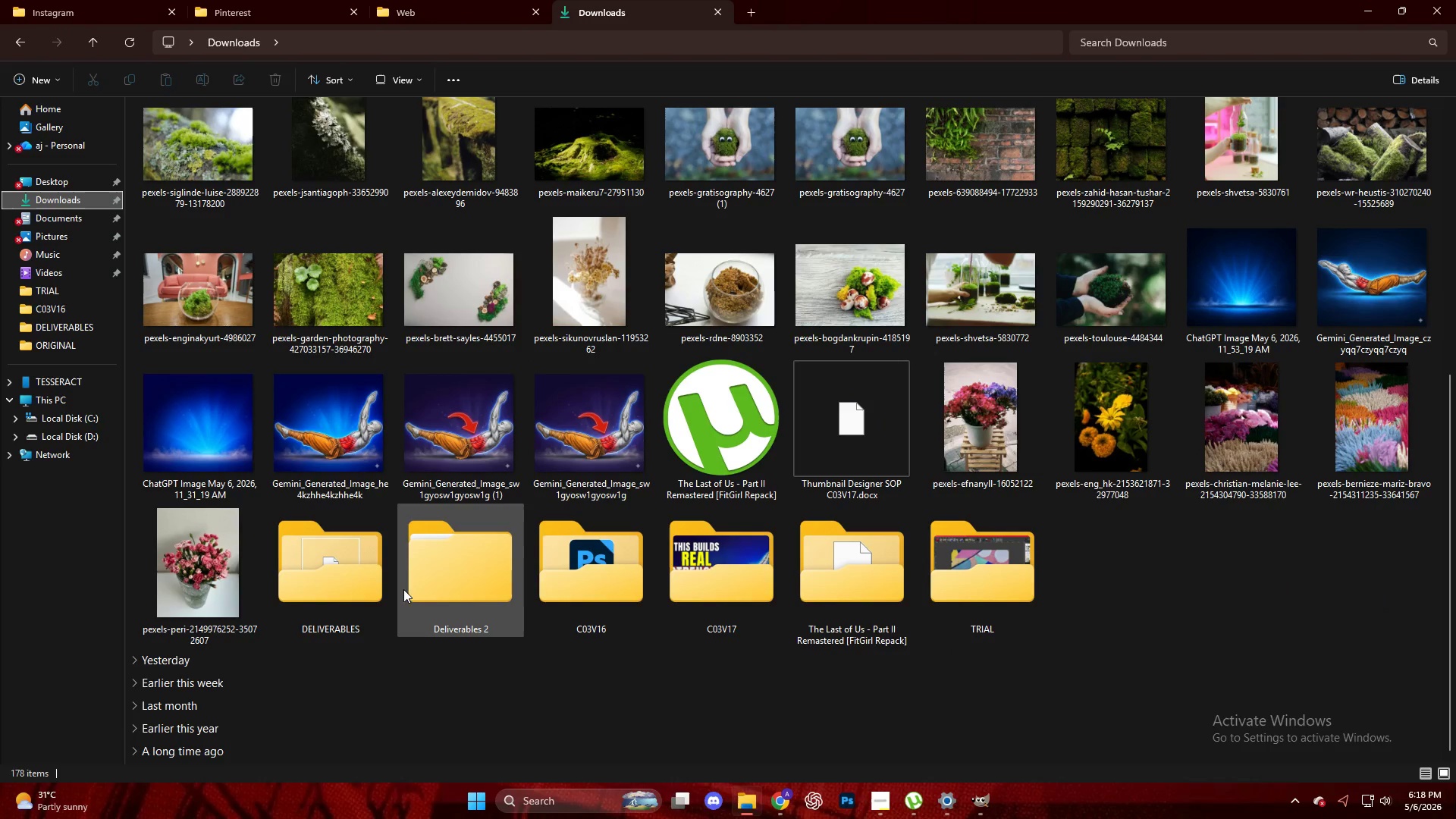 
double_click([469, 584])
 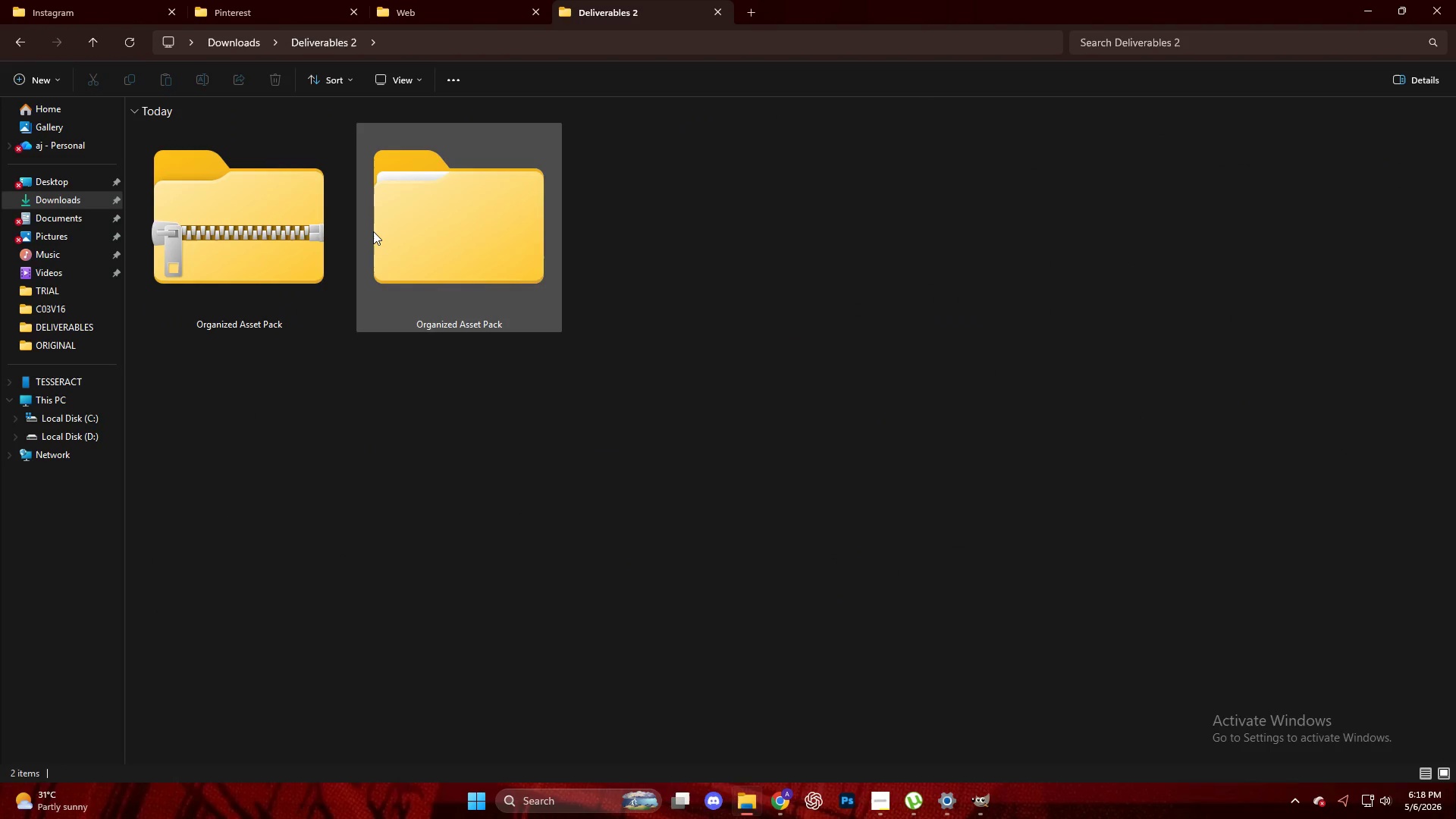 
double_click([373, 231])
 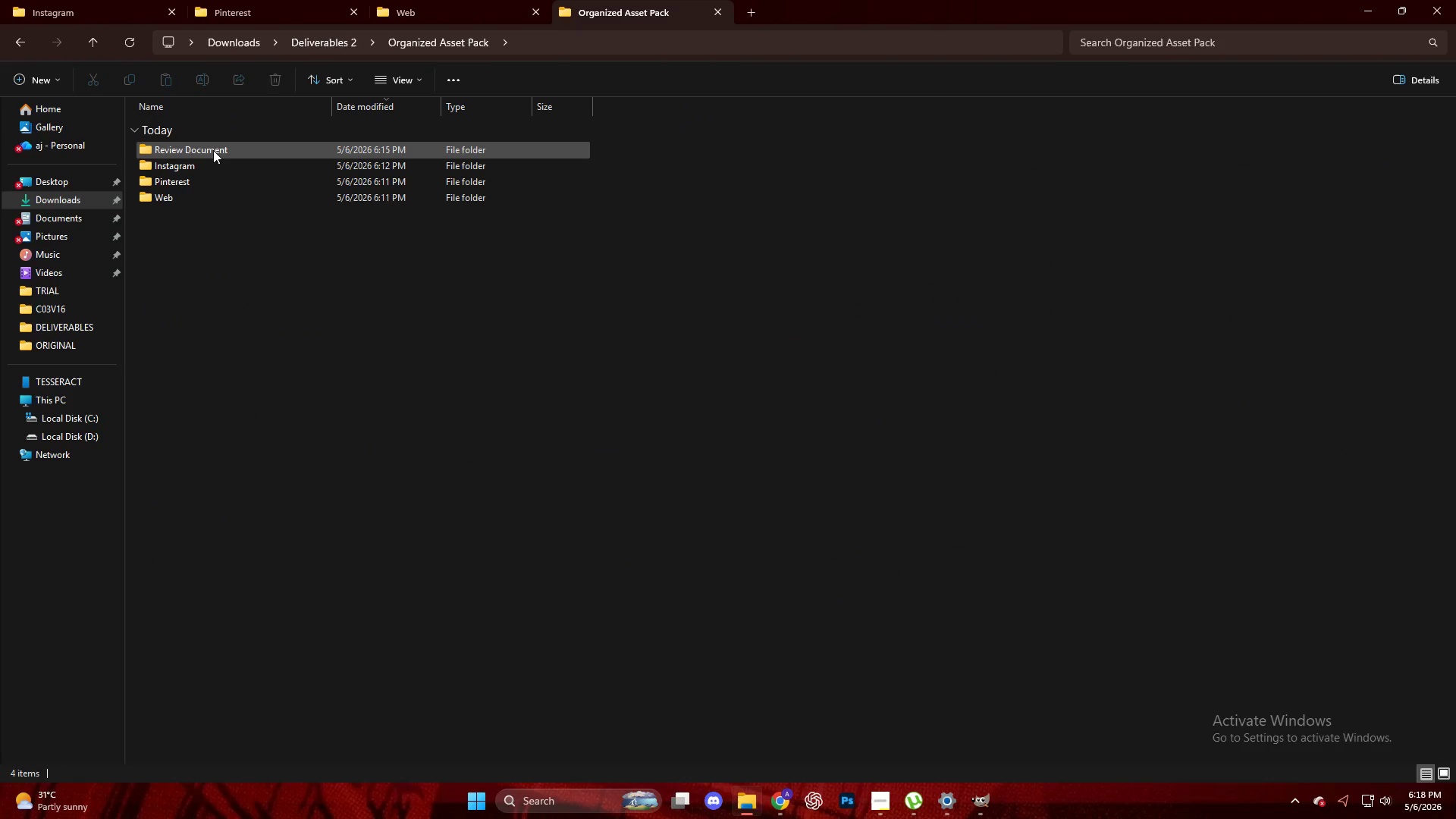 
double_click([215, 155])
 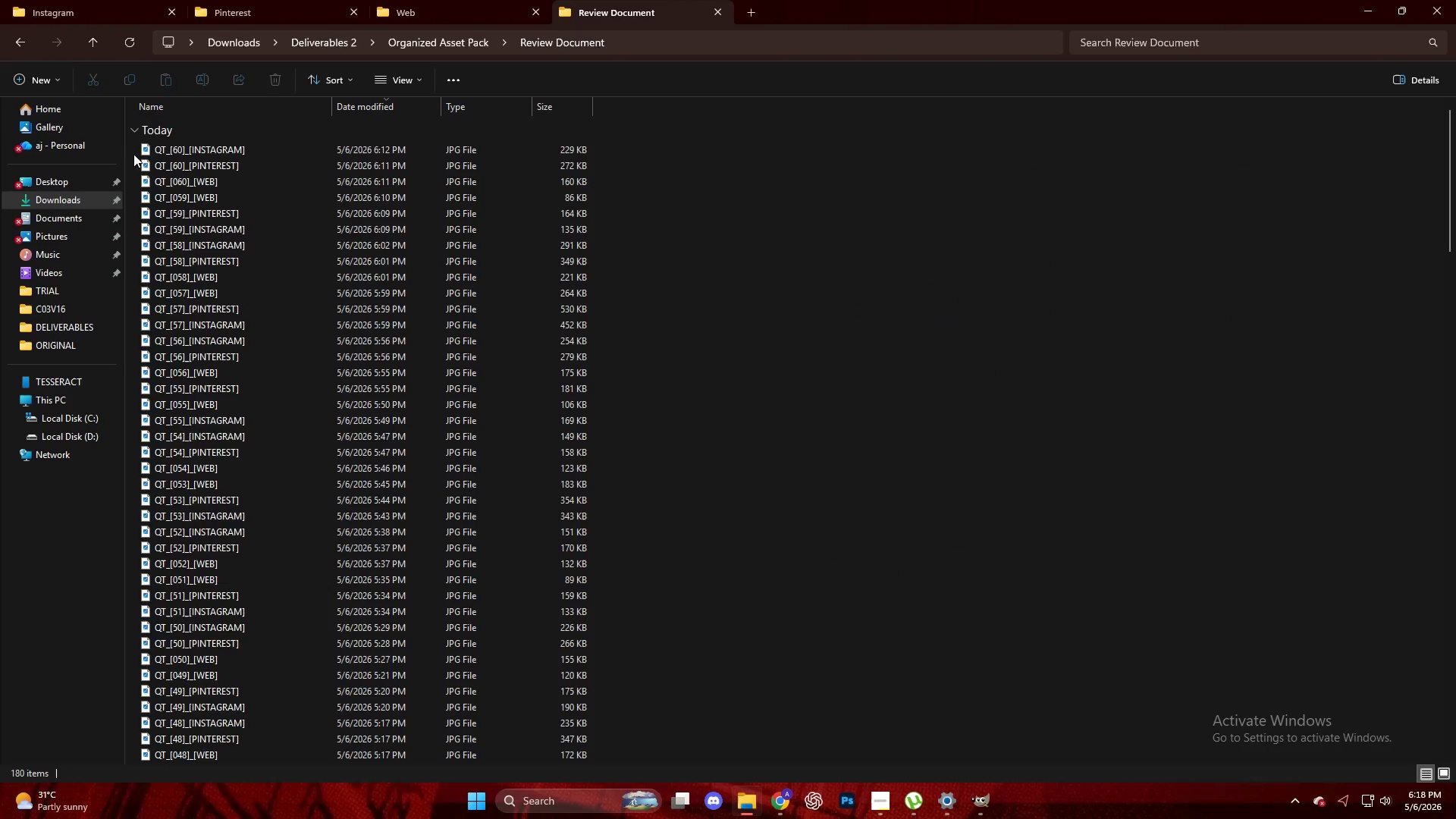 
left_click_drag(start_coordinate=[135, 148], to_coordinate=[641, 750])
 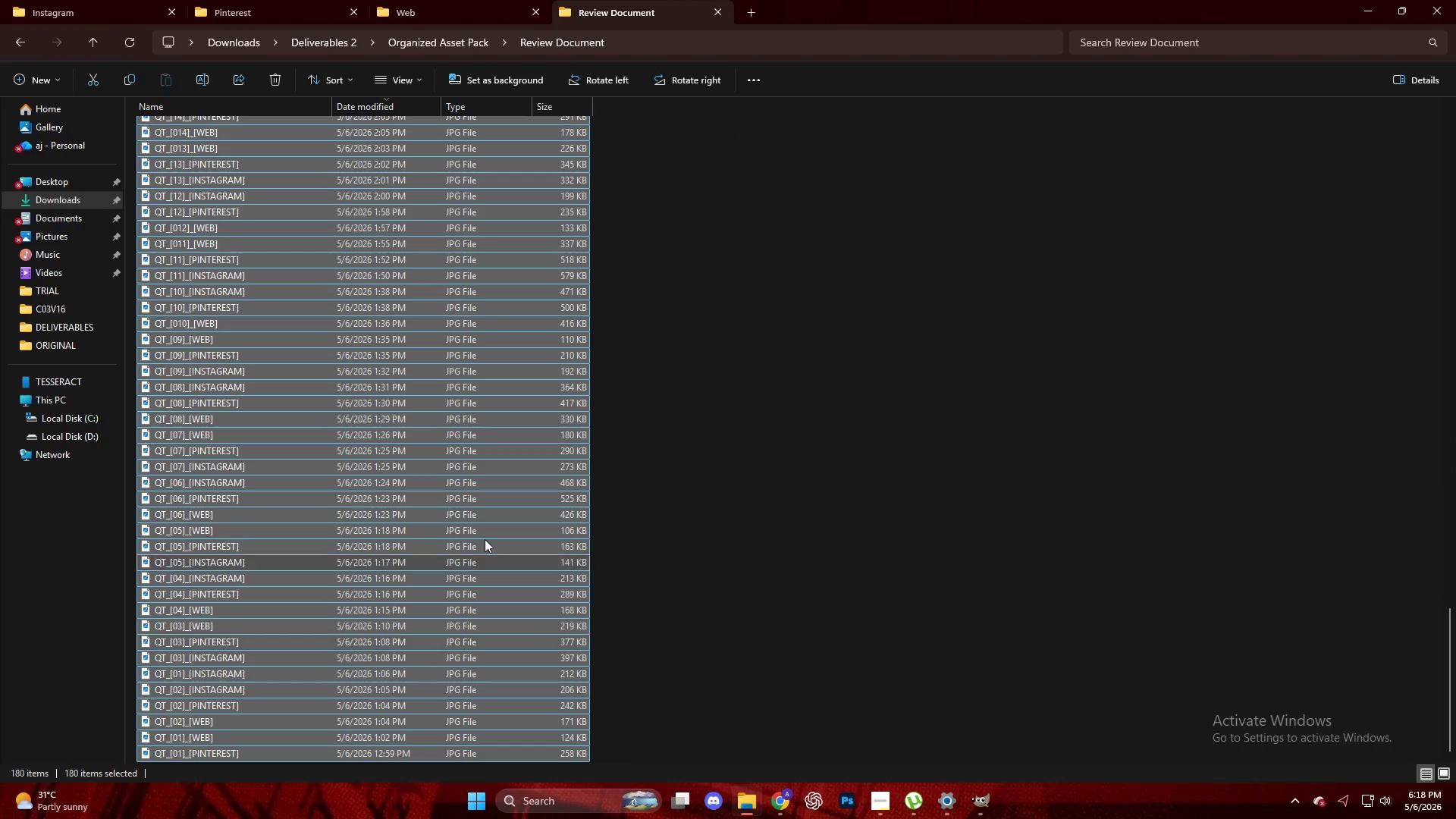 
right_click([458, 436])
 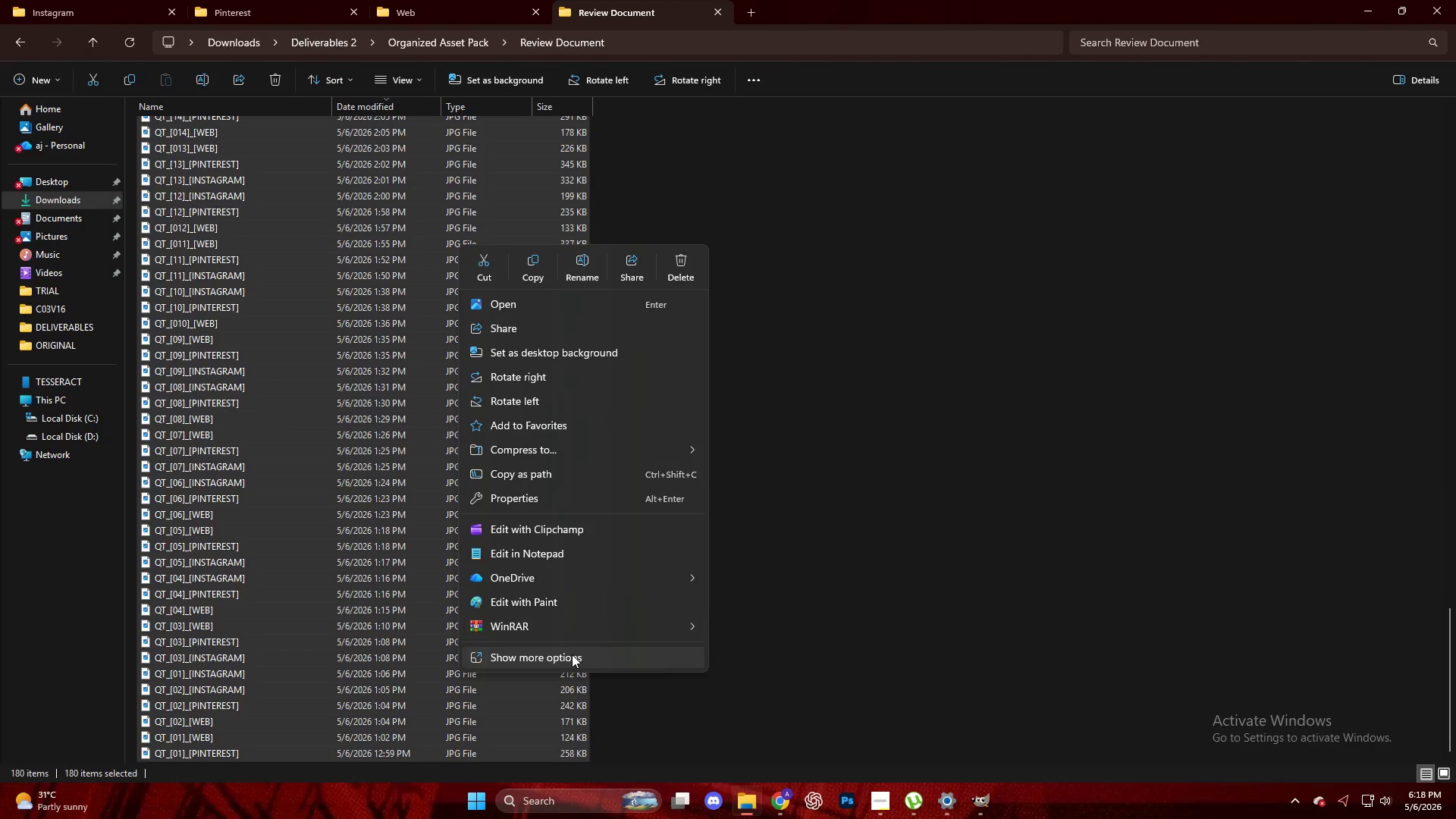 
left_click([573, 655])
 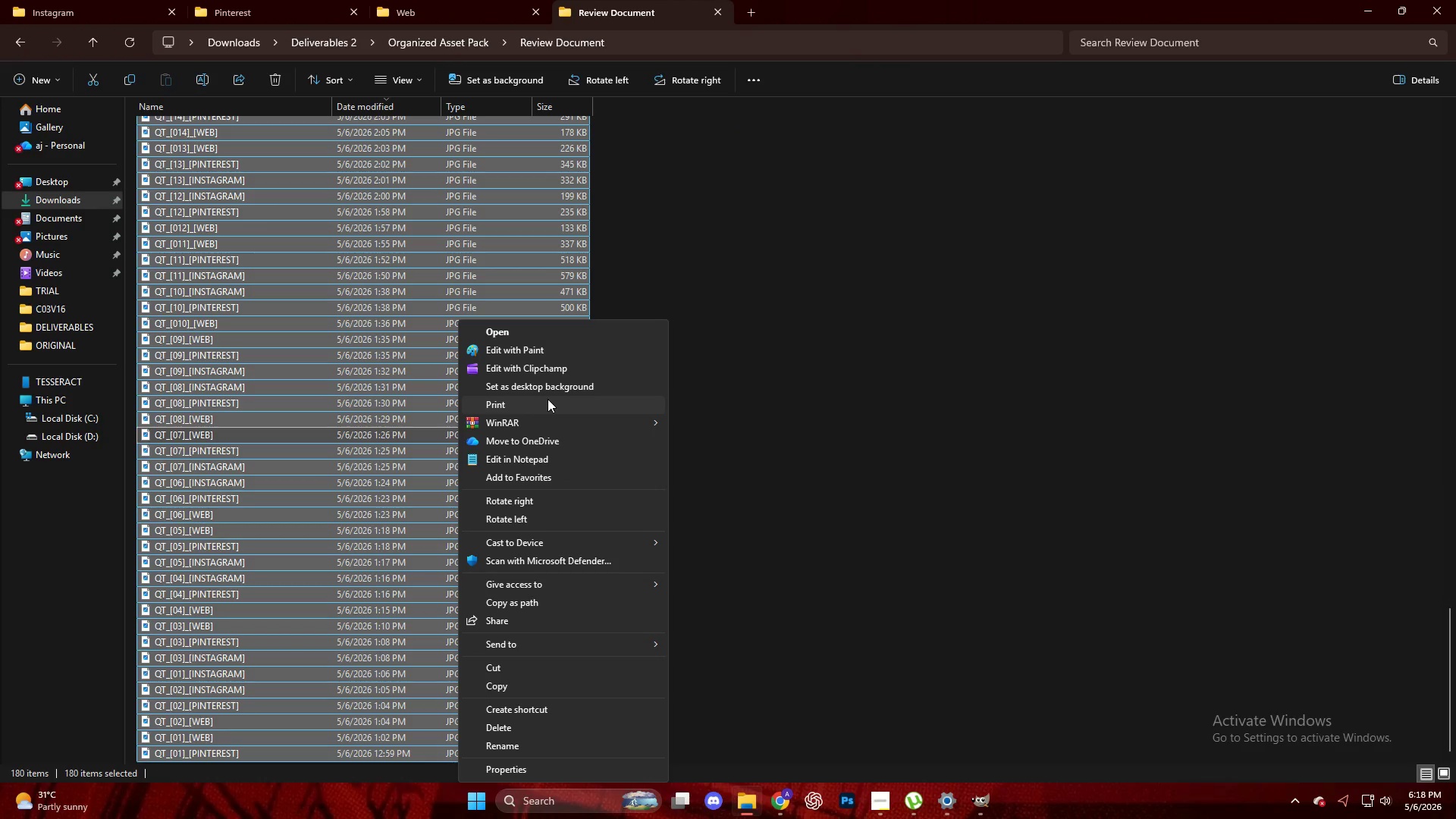 
left_click([546, 400])
 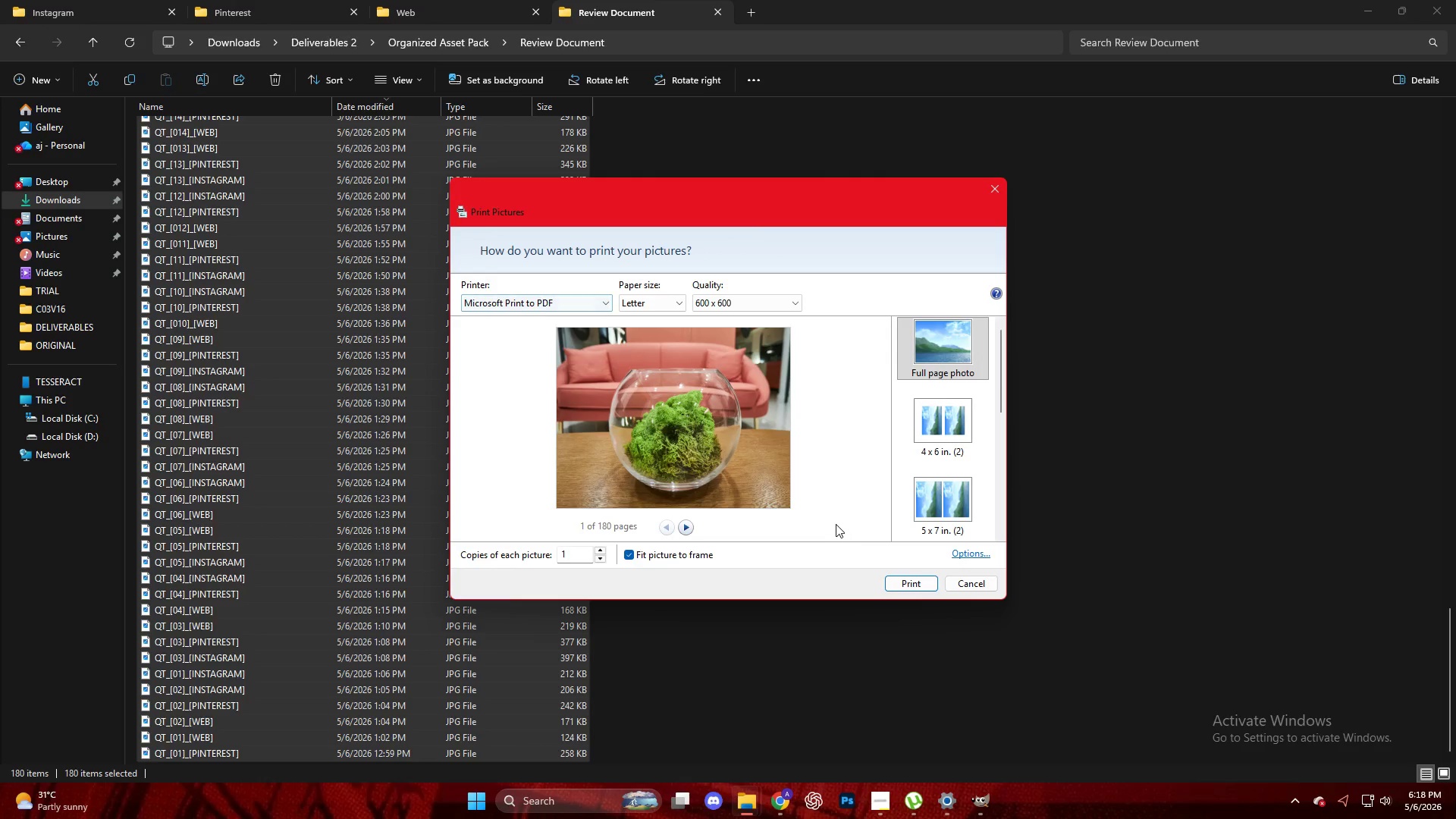 
left_click([907, 582])
 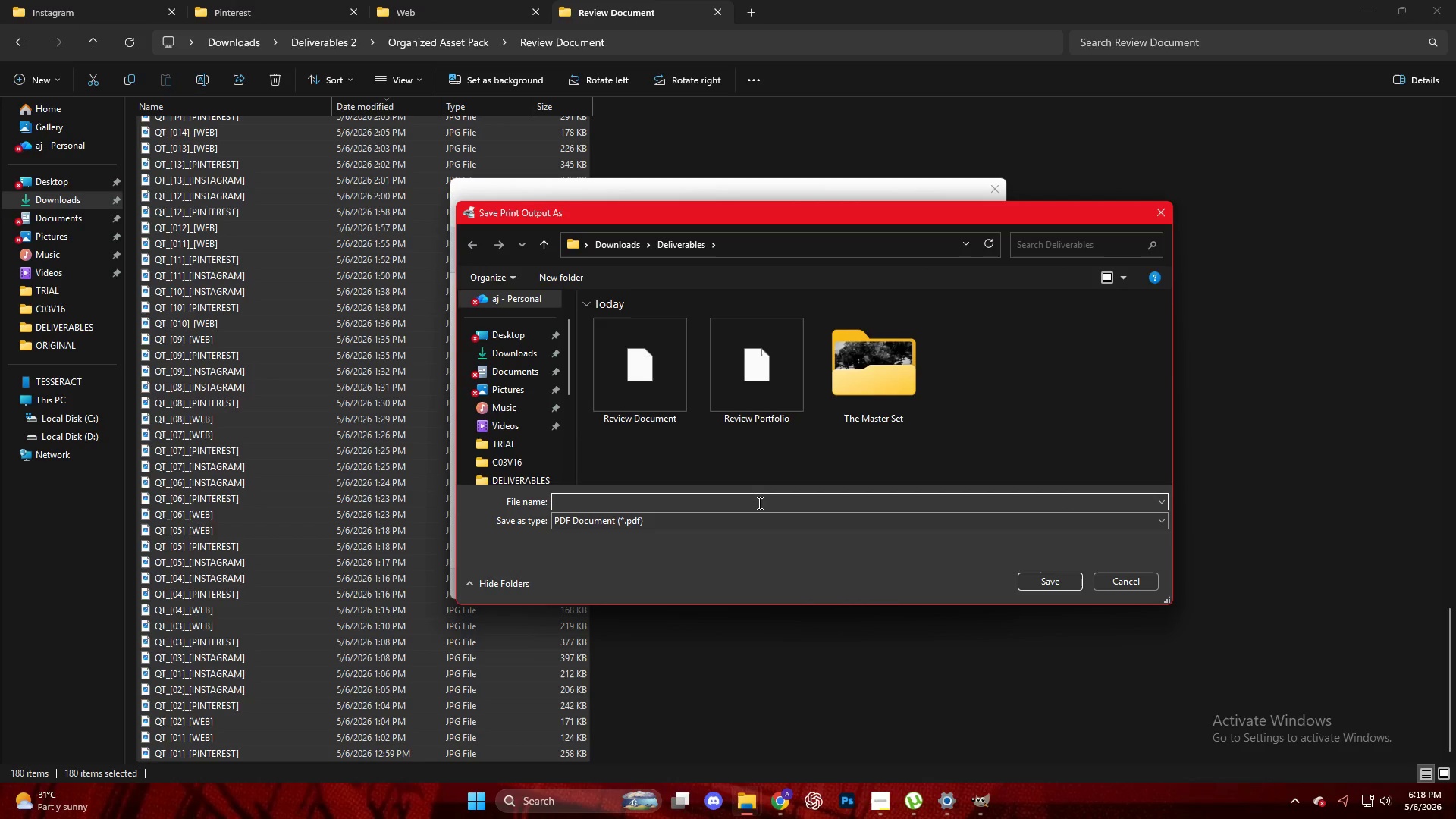 
wait(5.09)
 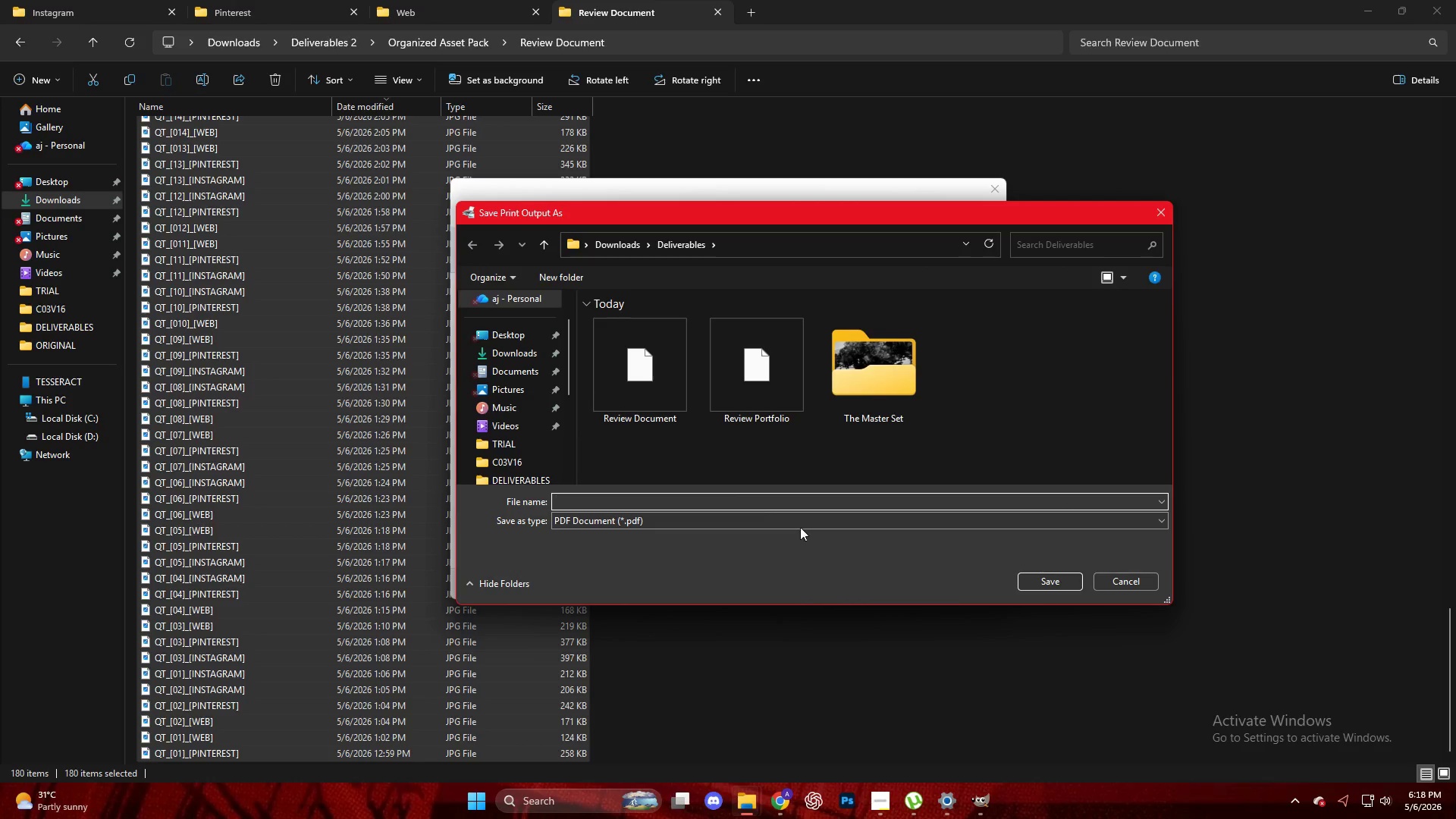 
left_click([603, 244])
 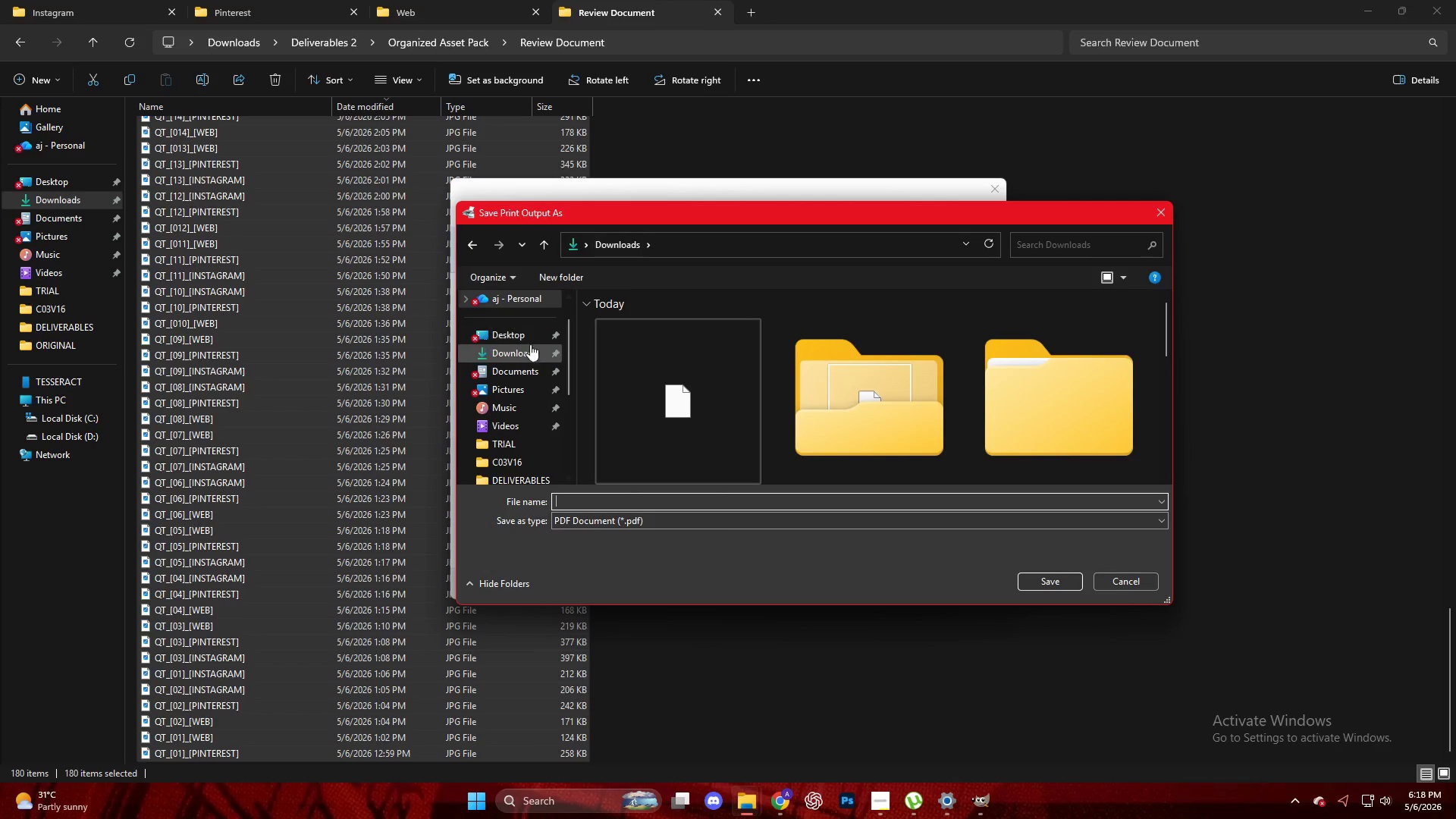 
left_click([522, 355])
 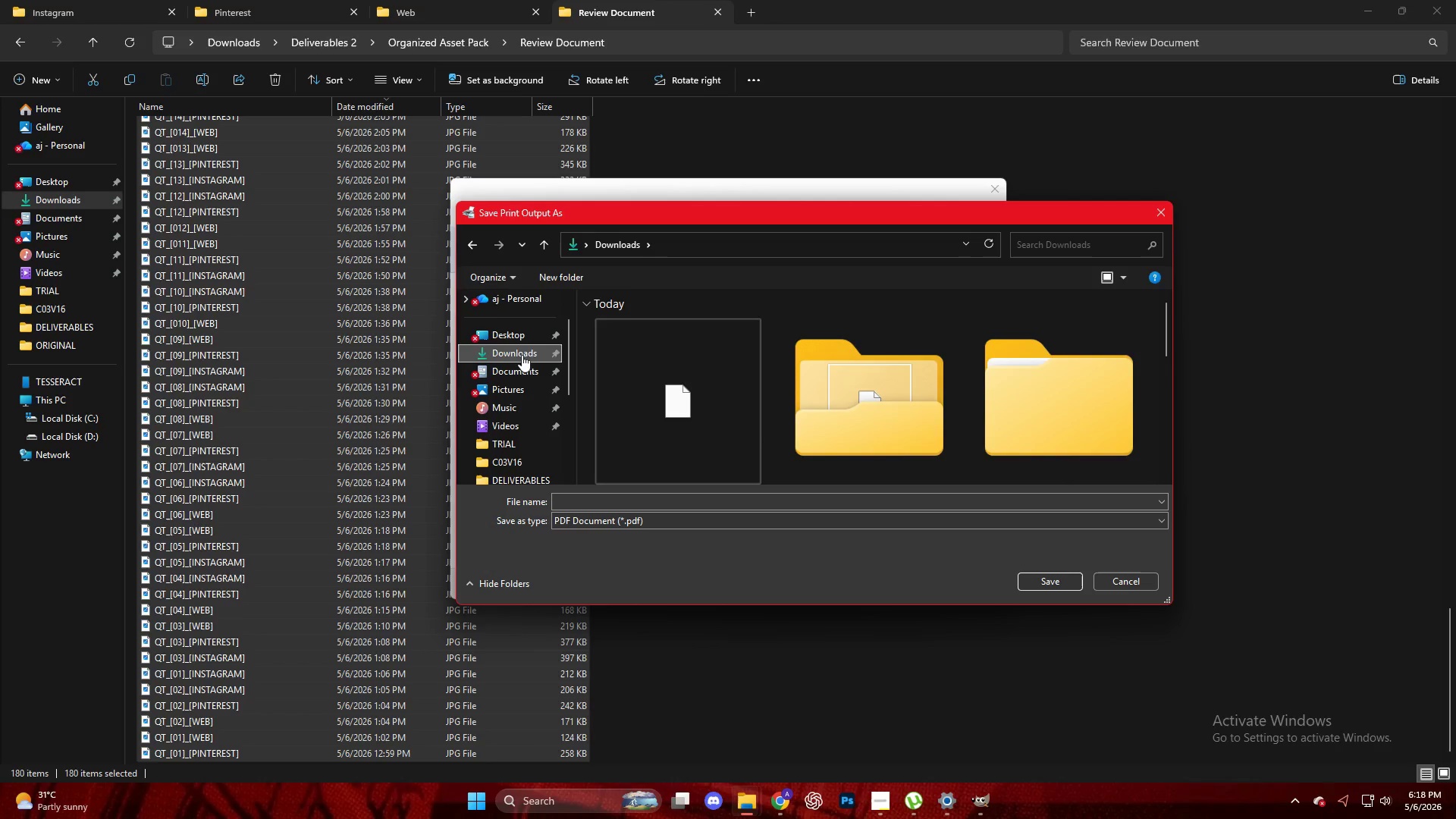 
scroll: coordinate [783, 377], scroll_direction: down, amount: 2.0
 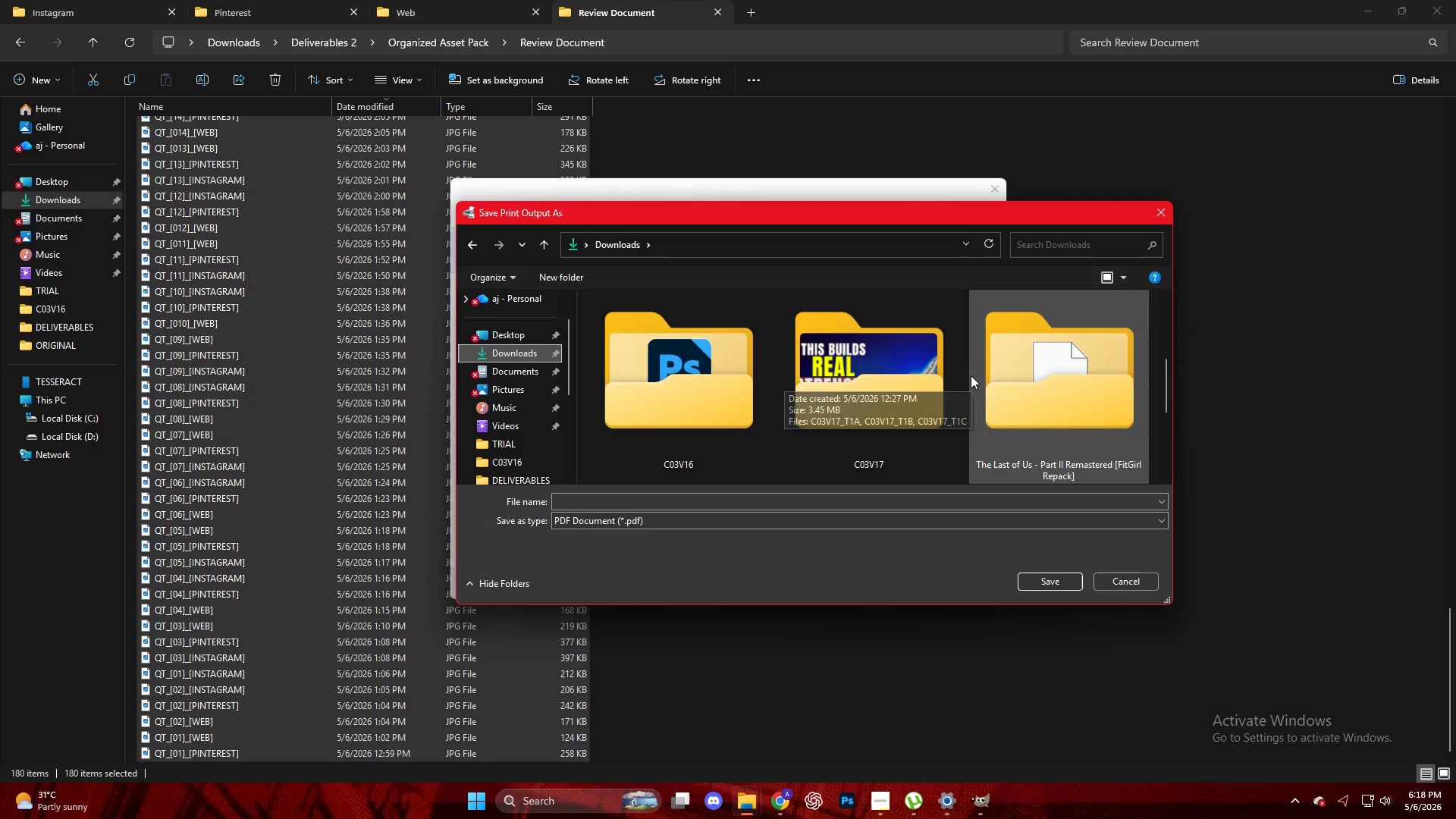 
left_click([1025, 379])
 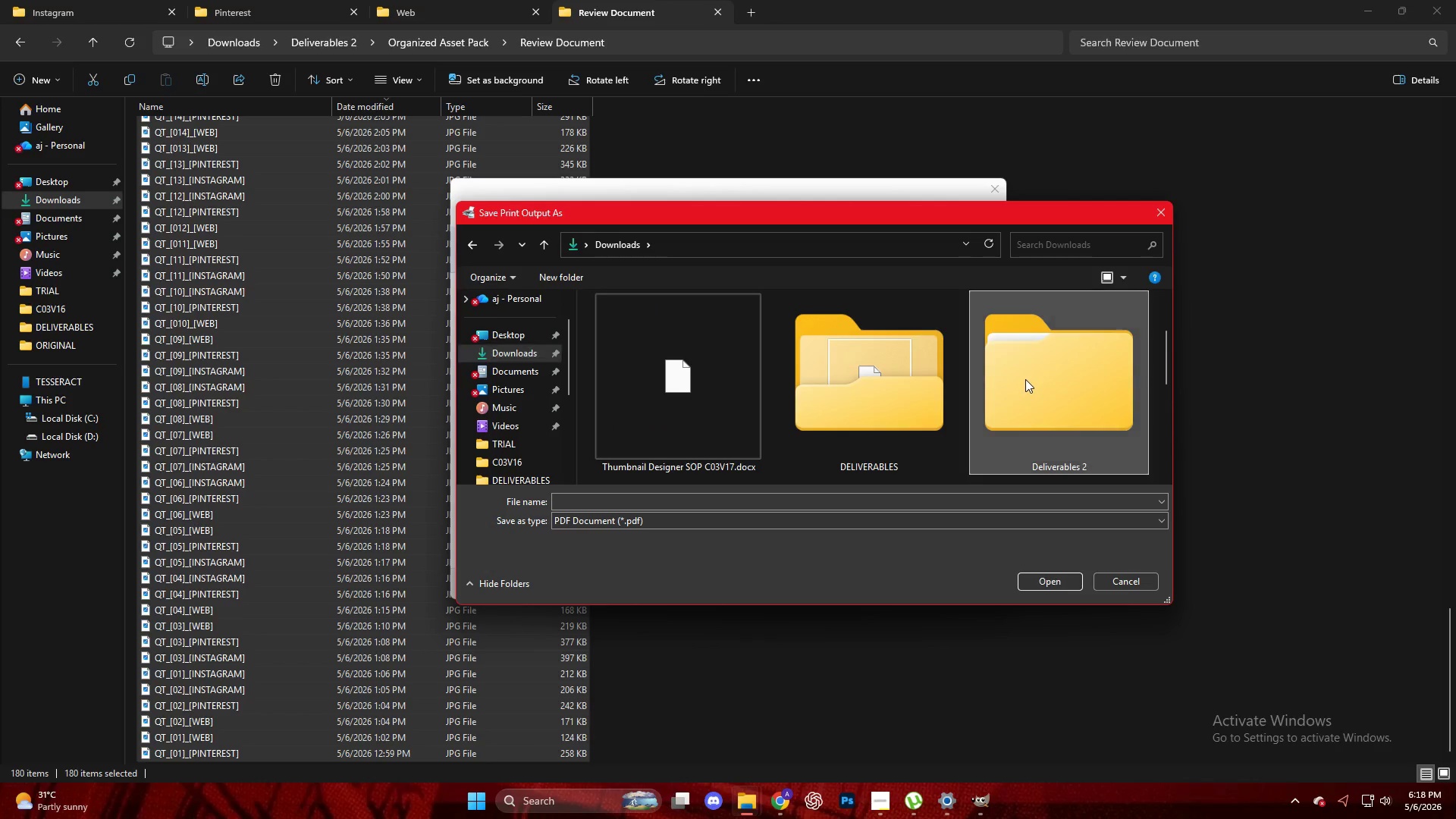 
scroll: coordinate [967, 376], scroll_direction: up, amount: 1.0
 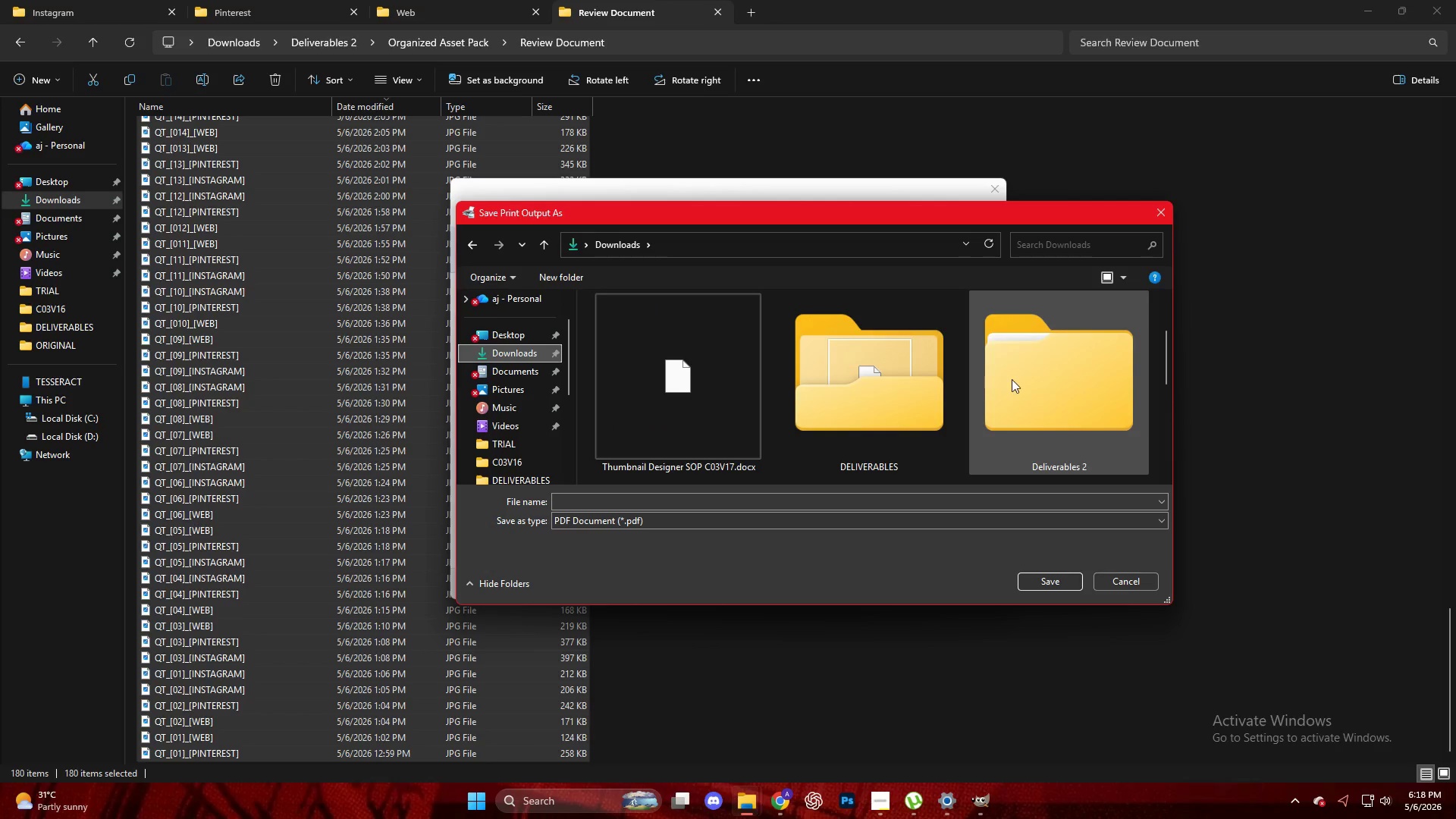 
double_click([1025, 379])
 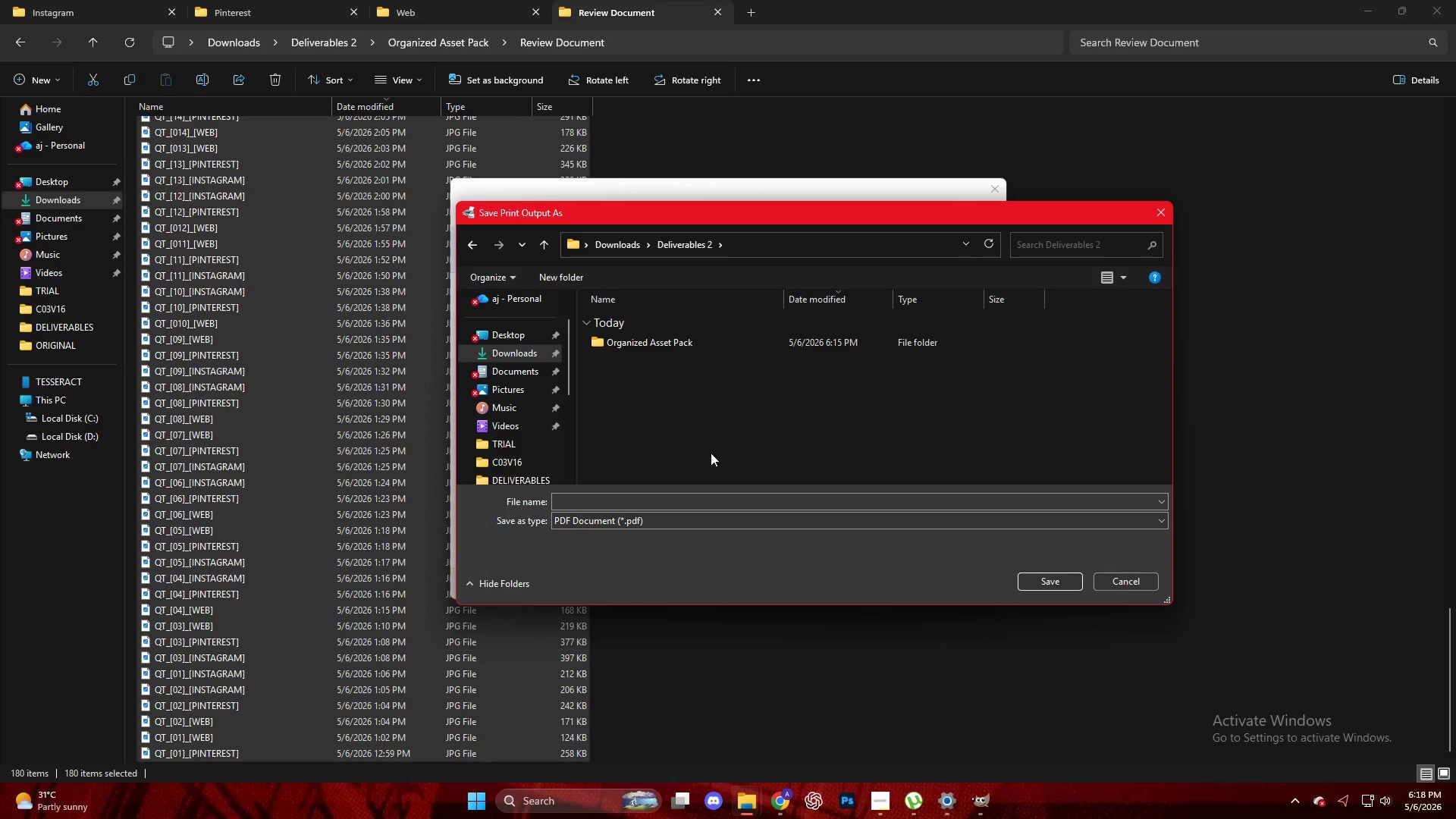 
left_click([629, 501])
 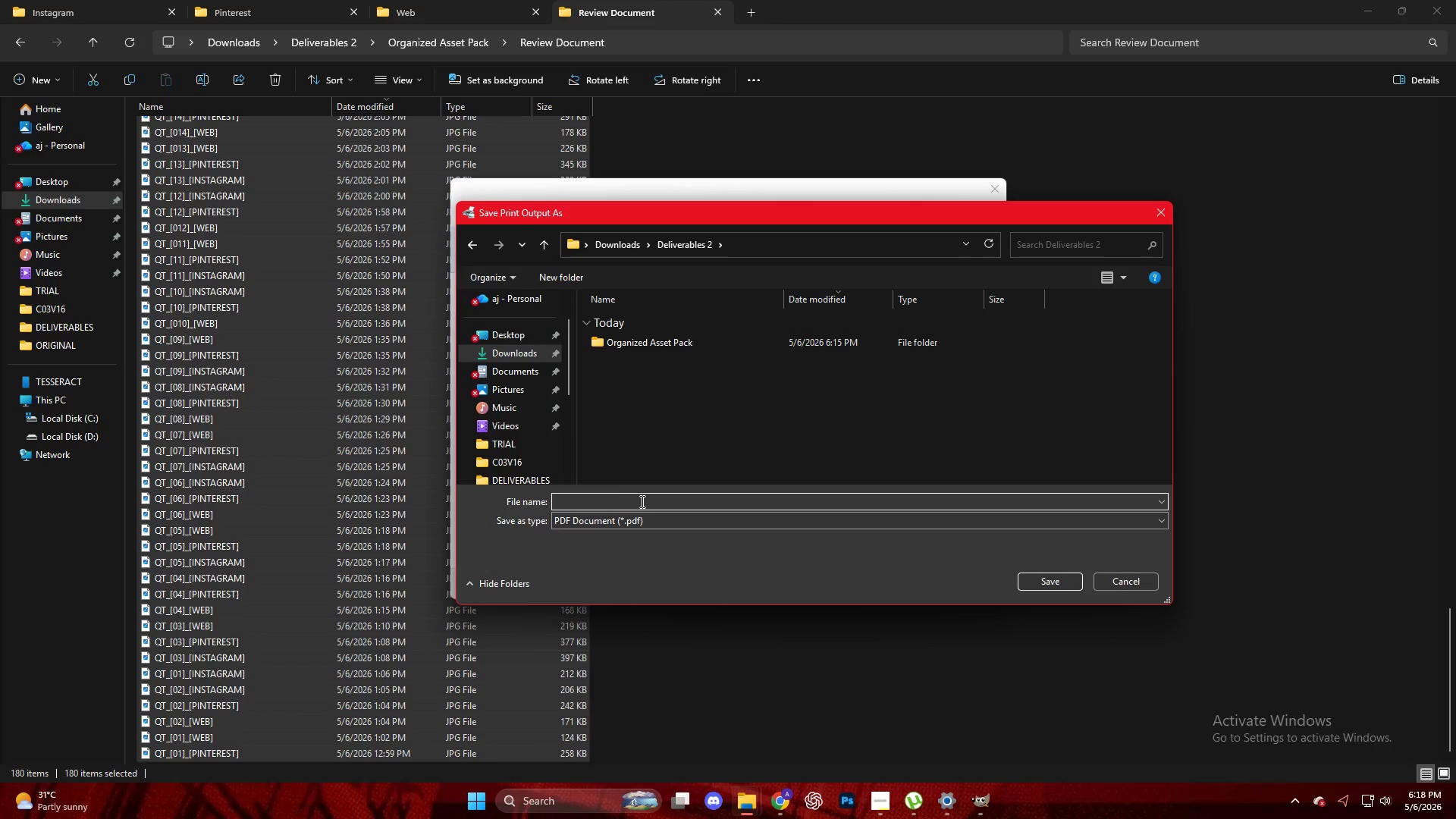 
key(Control+V)
 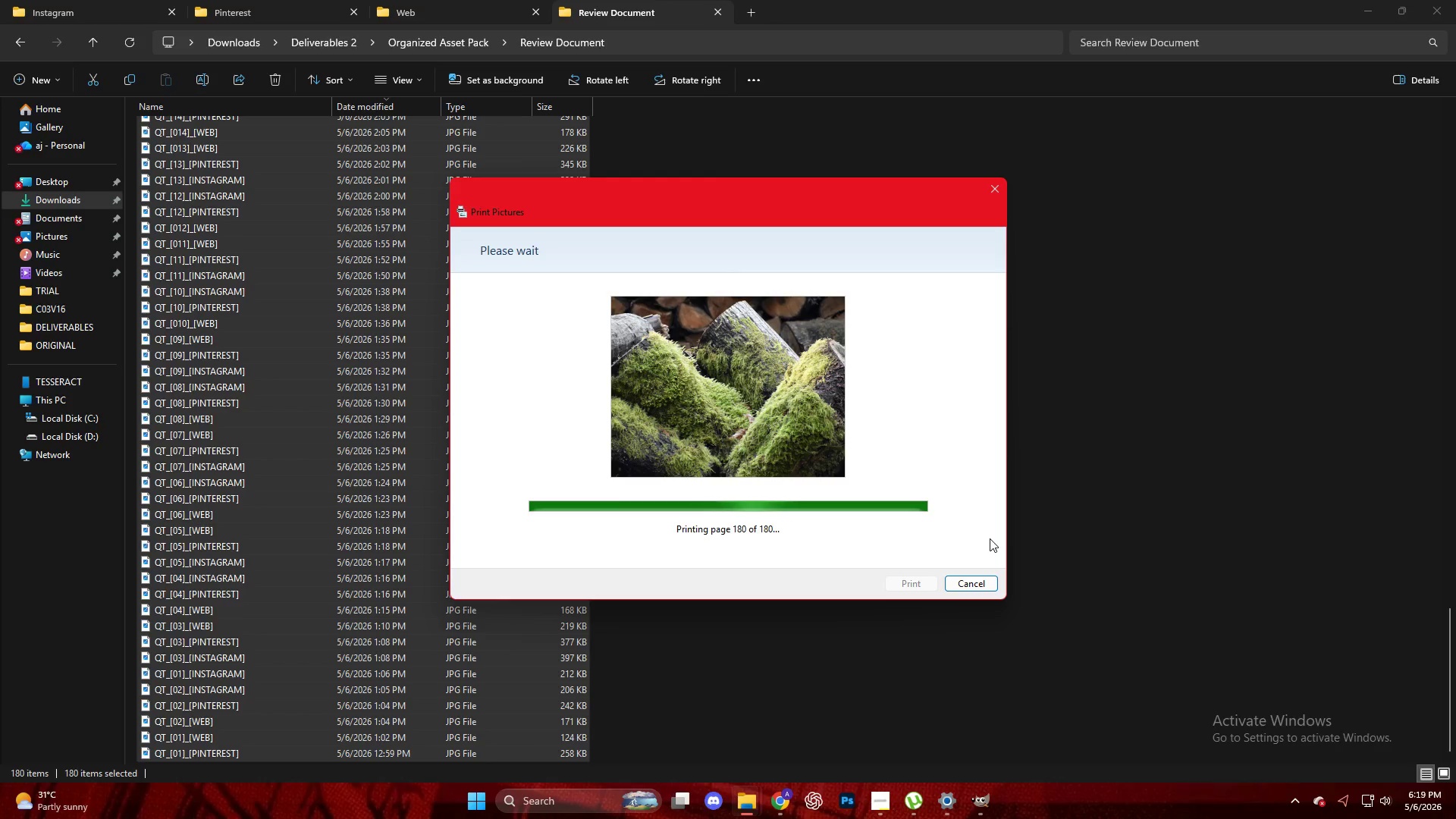 
wait(45.28)
 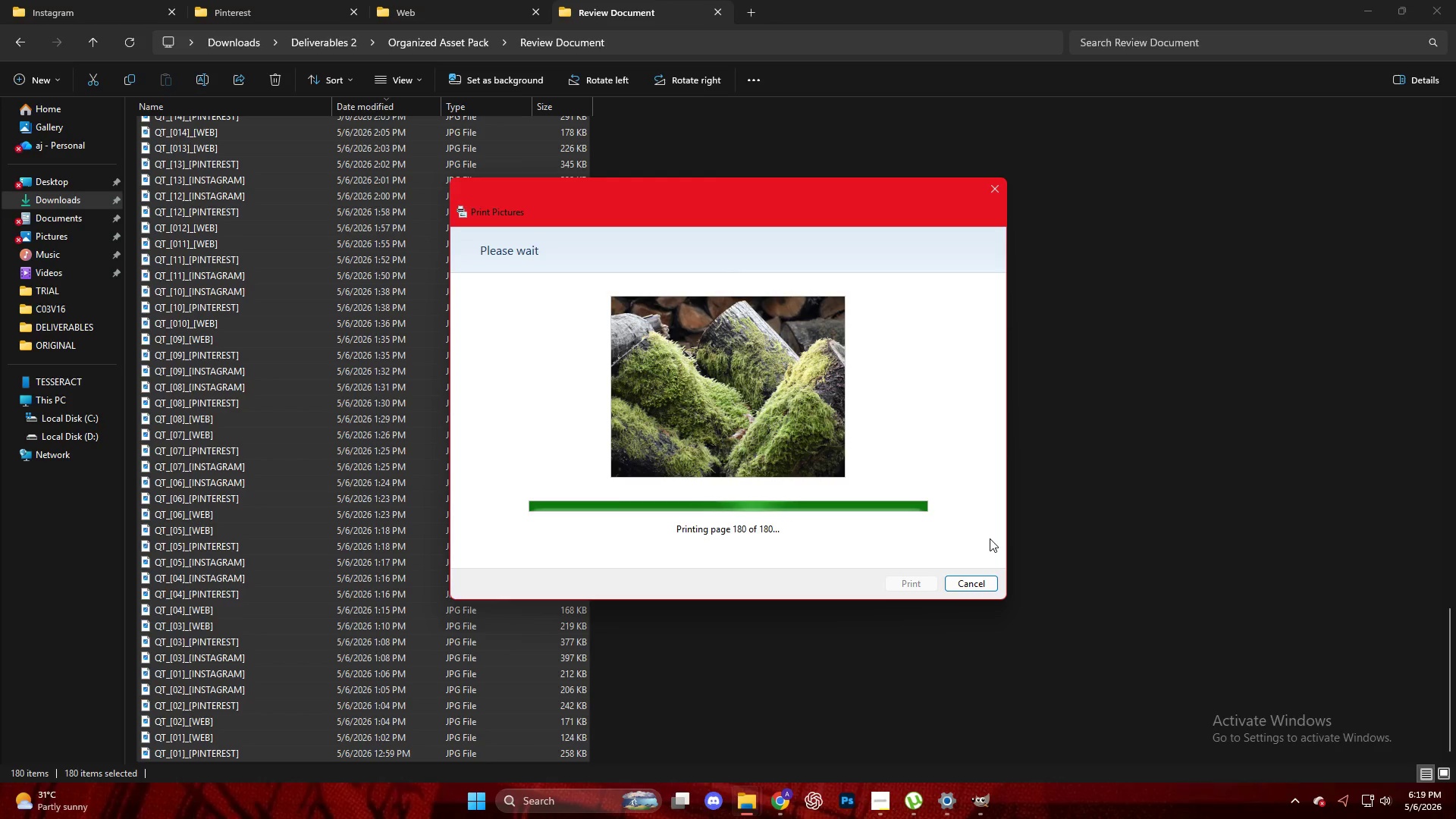 
left_click([990, 803])
 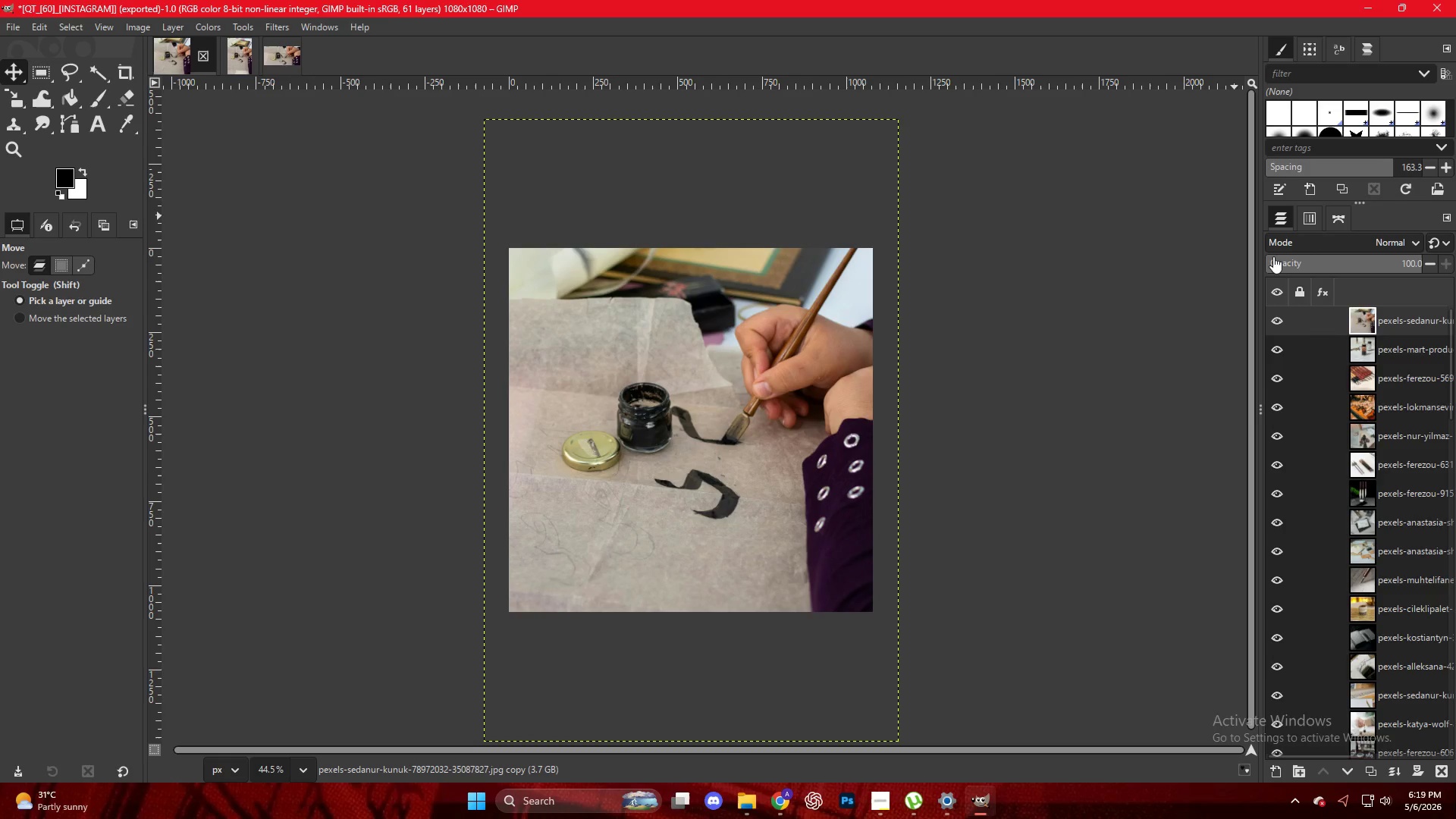 
left_click([1273, 276])
 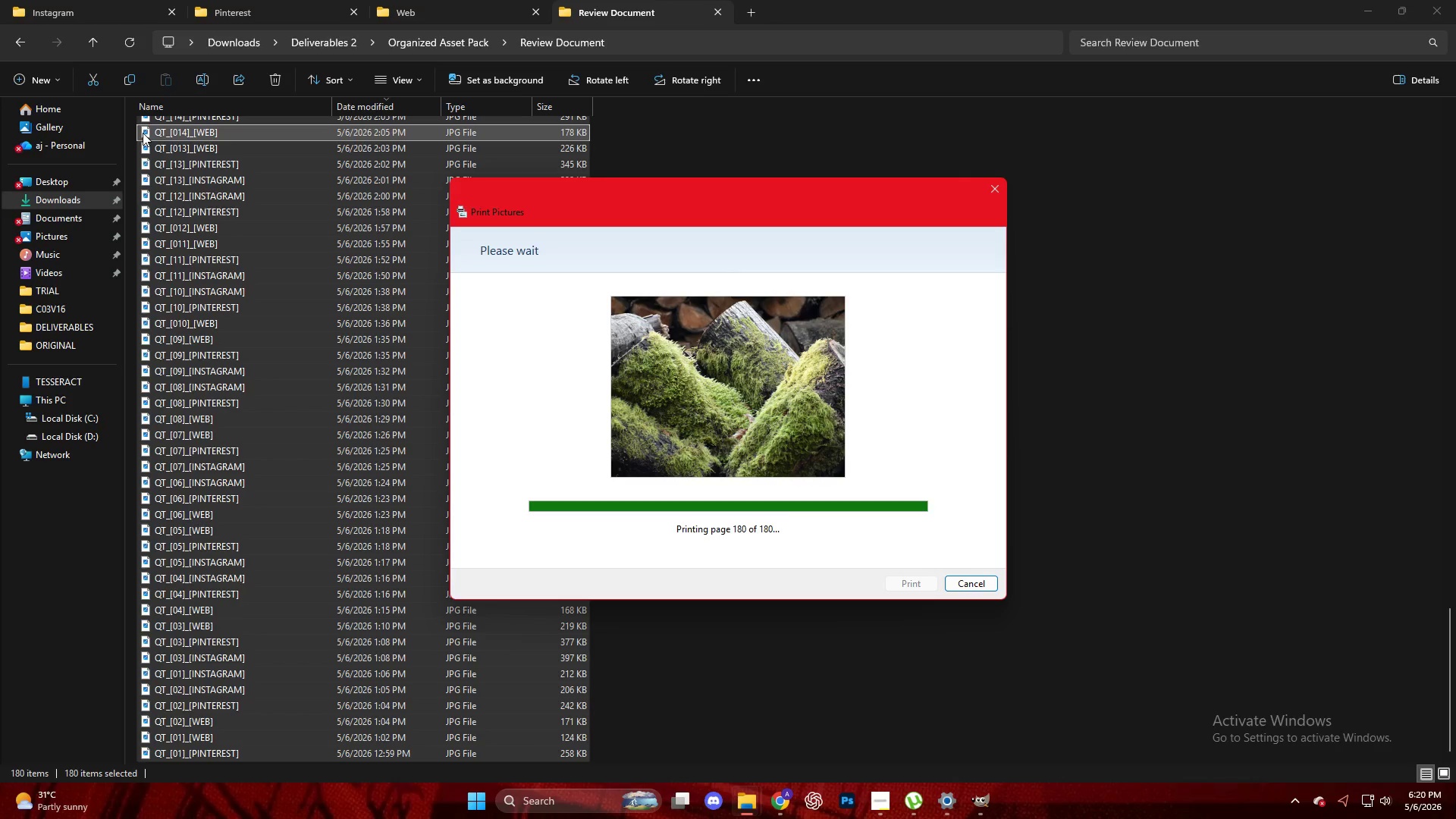 
wait(21.27)
 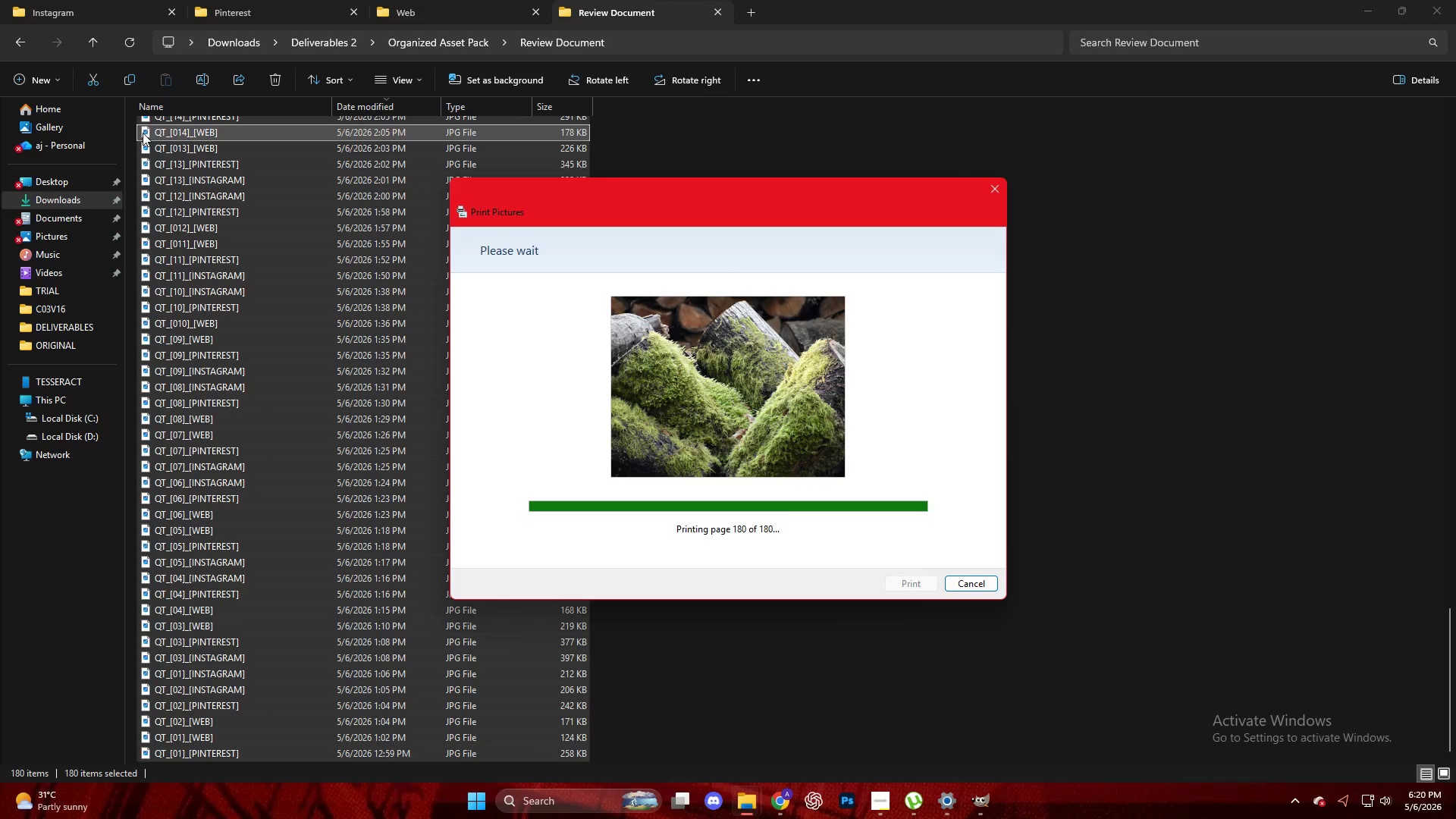 
left_click([22, 44])
 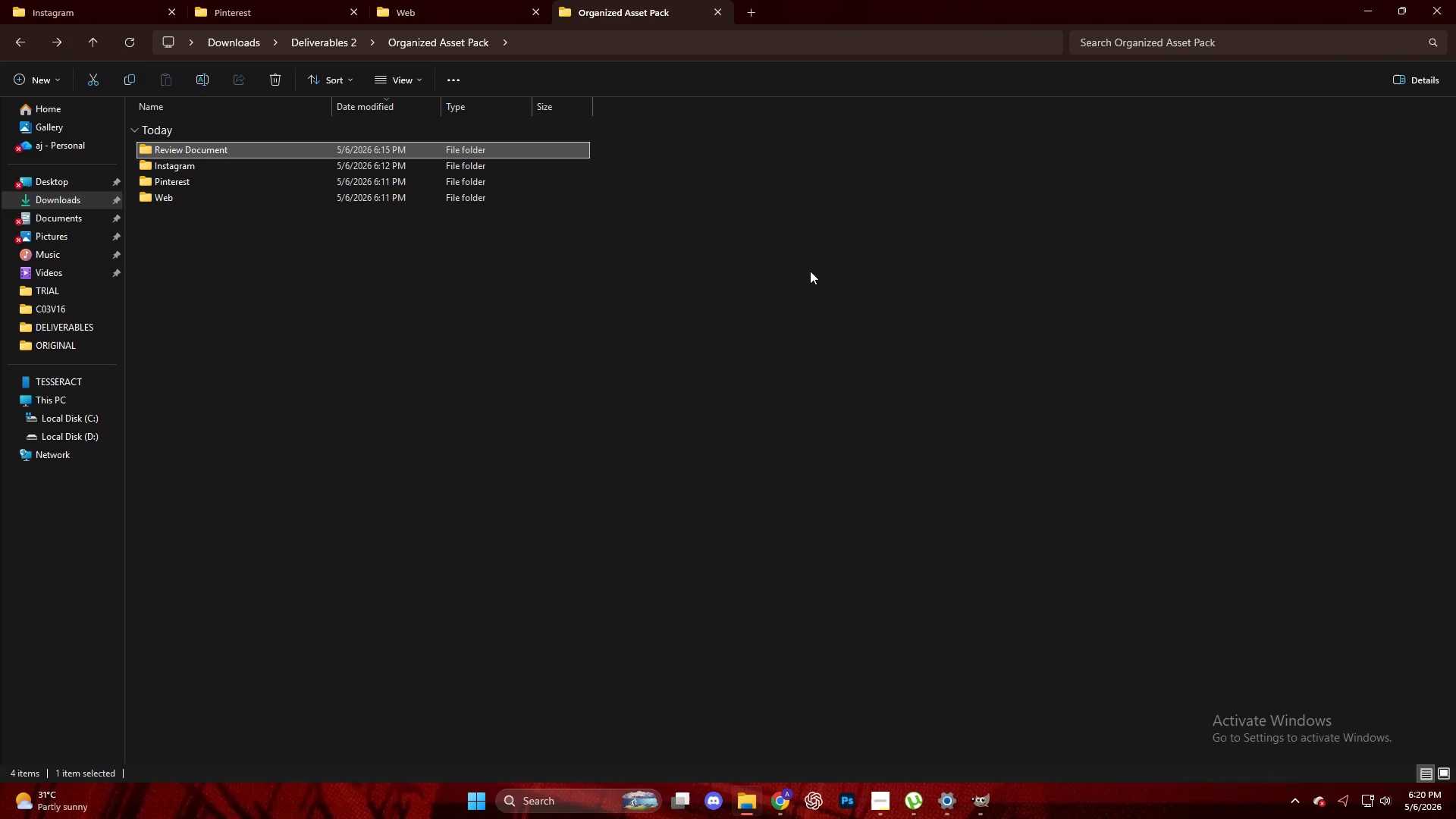 
left_click([684, 269])
 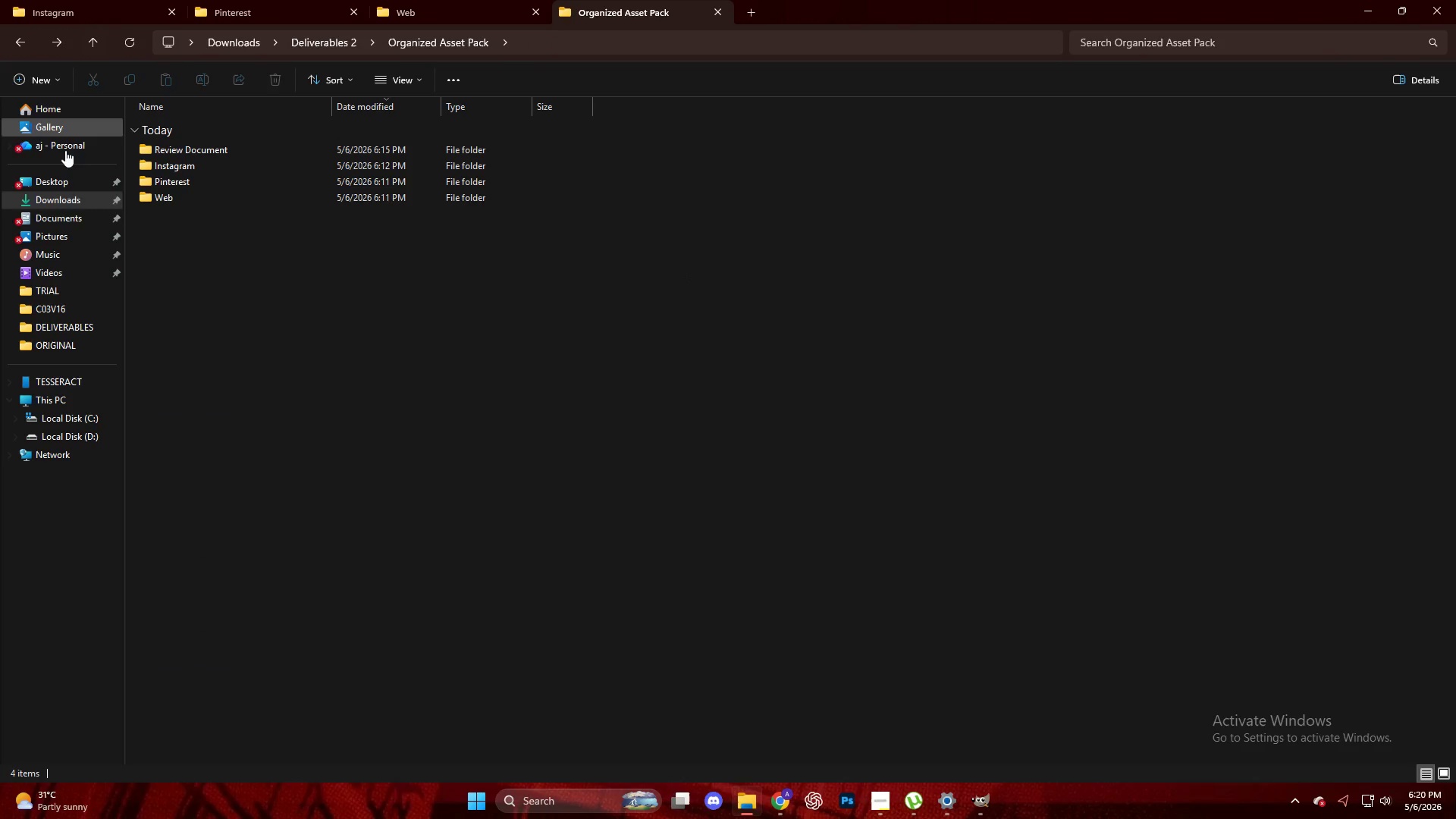 
left_click([66, 200])
 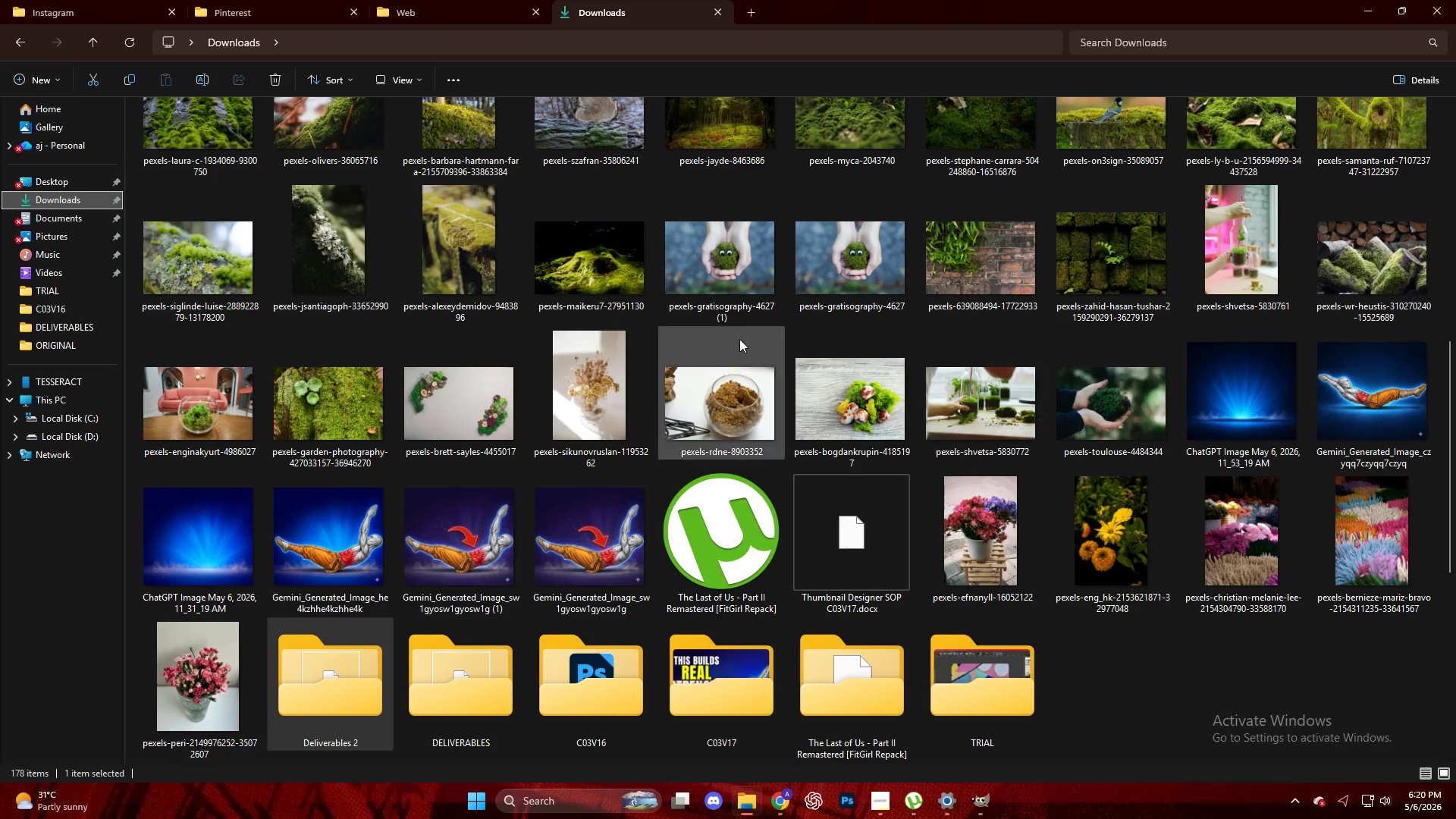 
scroll: coordinate [494, 435], scroll_direction: down, amount: 2.0
 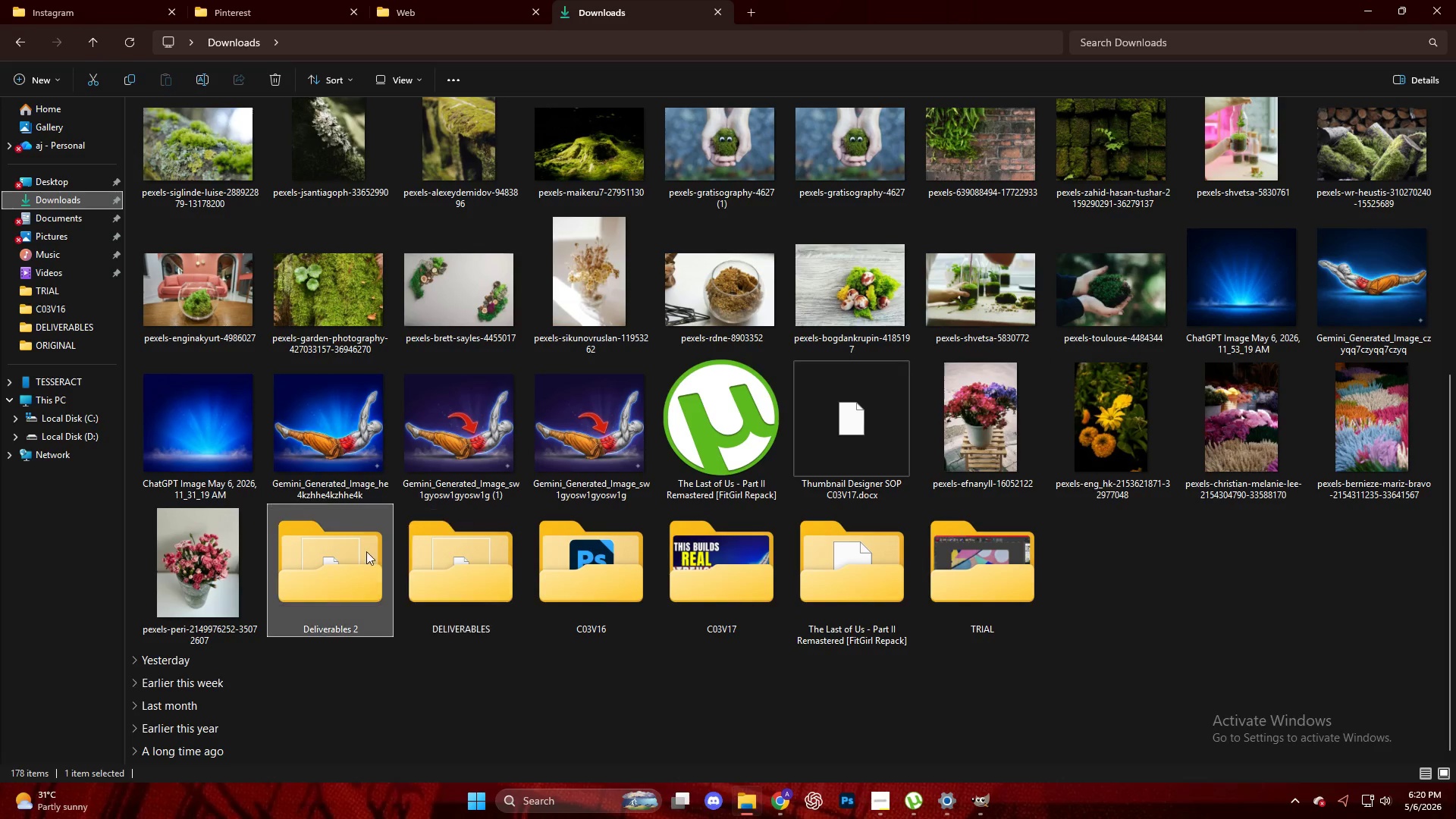 
double_click([362, 551])
 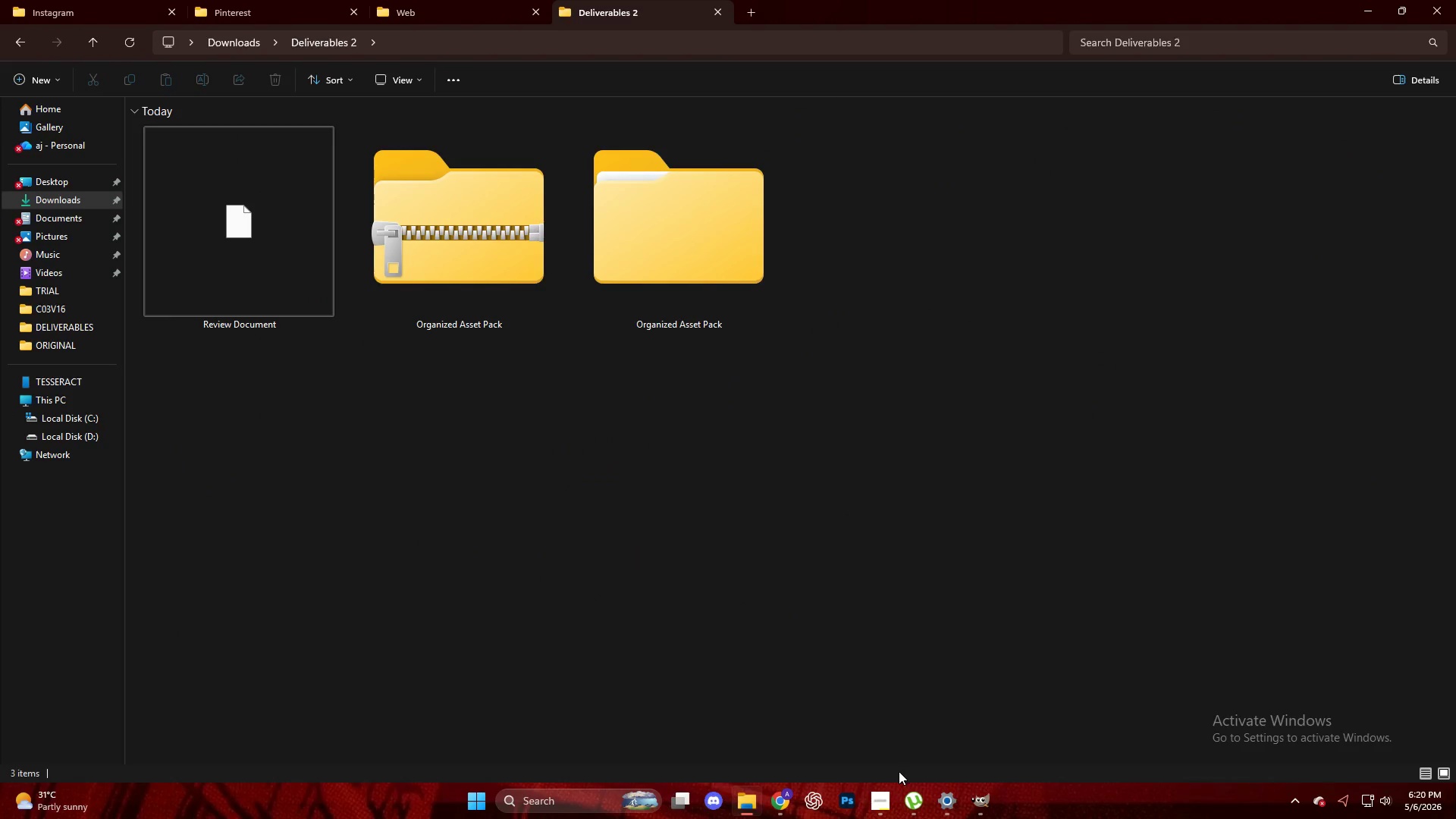 
left_click([977, 792])